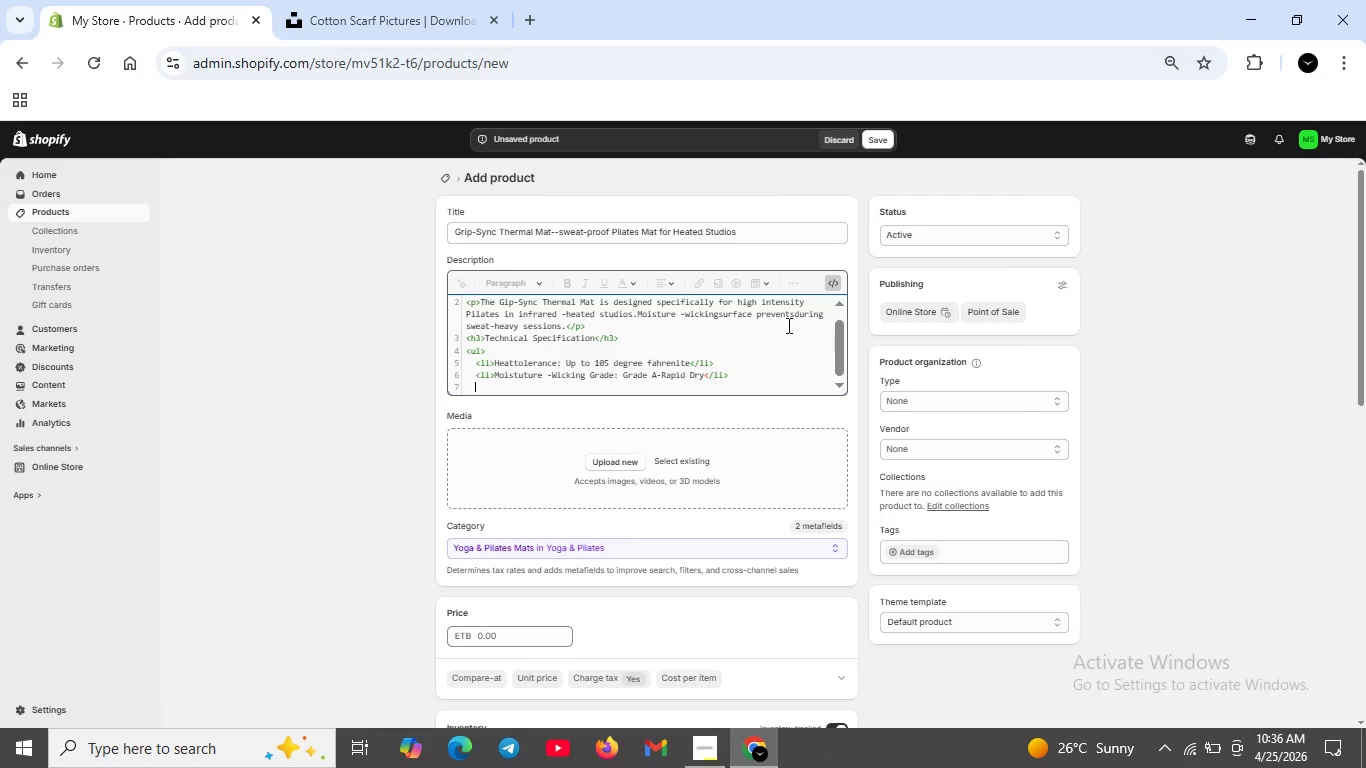 
hold_key(key=CapsLock, duration=0.48)
 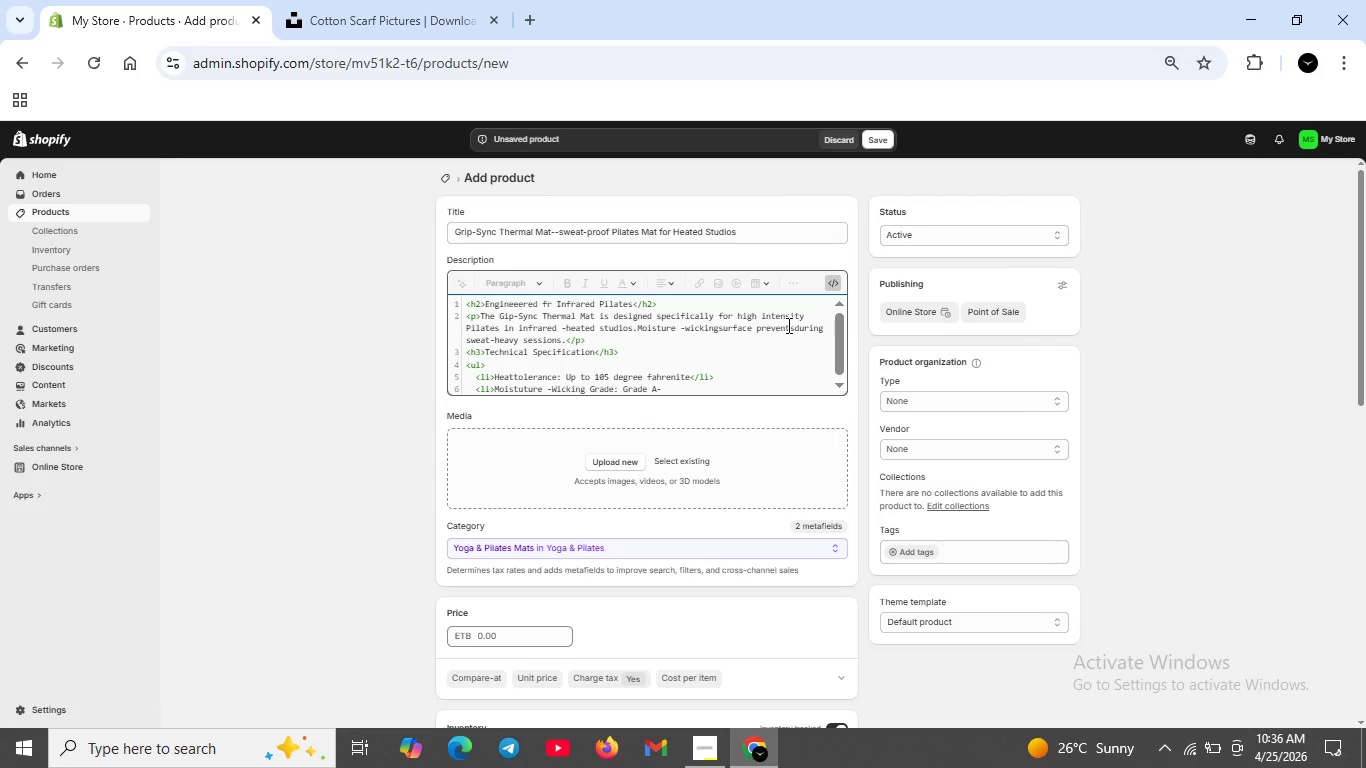 
key(Shift+Enter)
 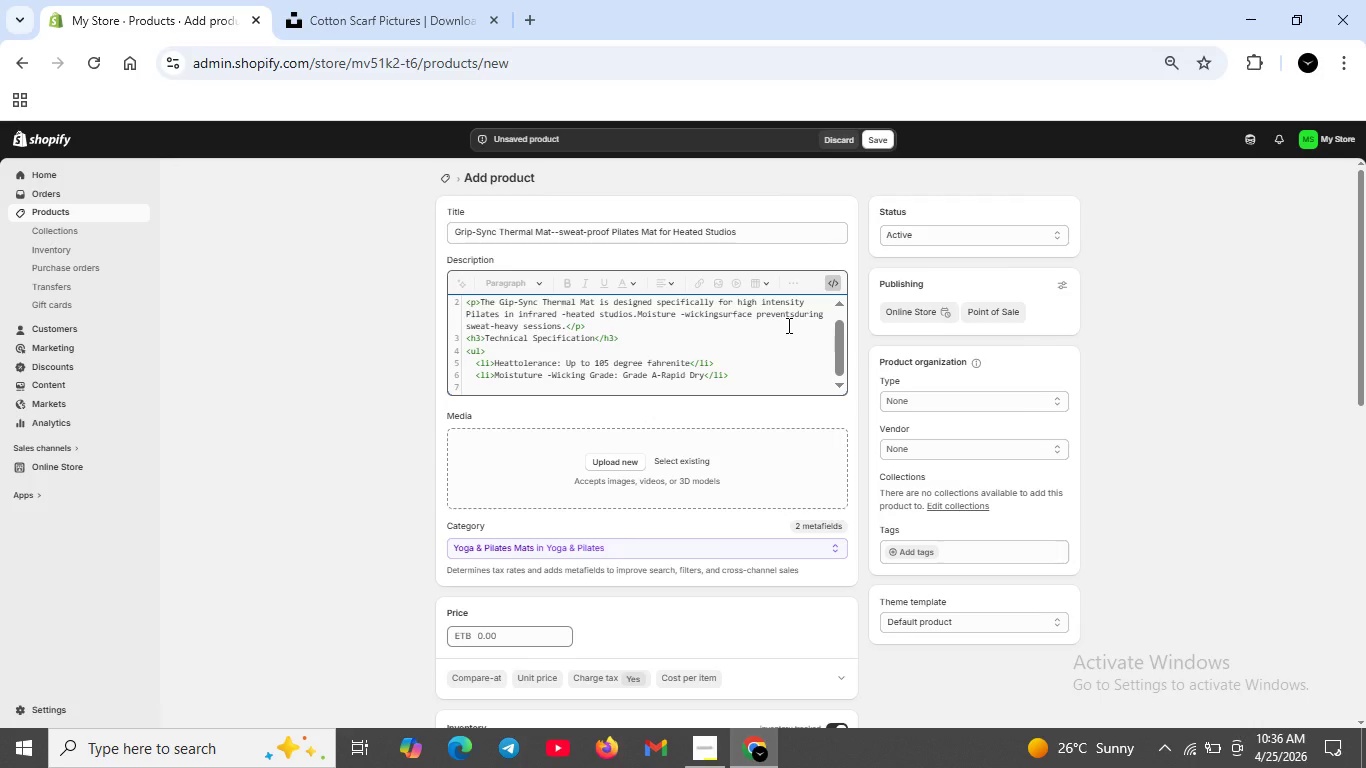 
type(<li>Mar)
key(Backspace)
type(terial : Non)
 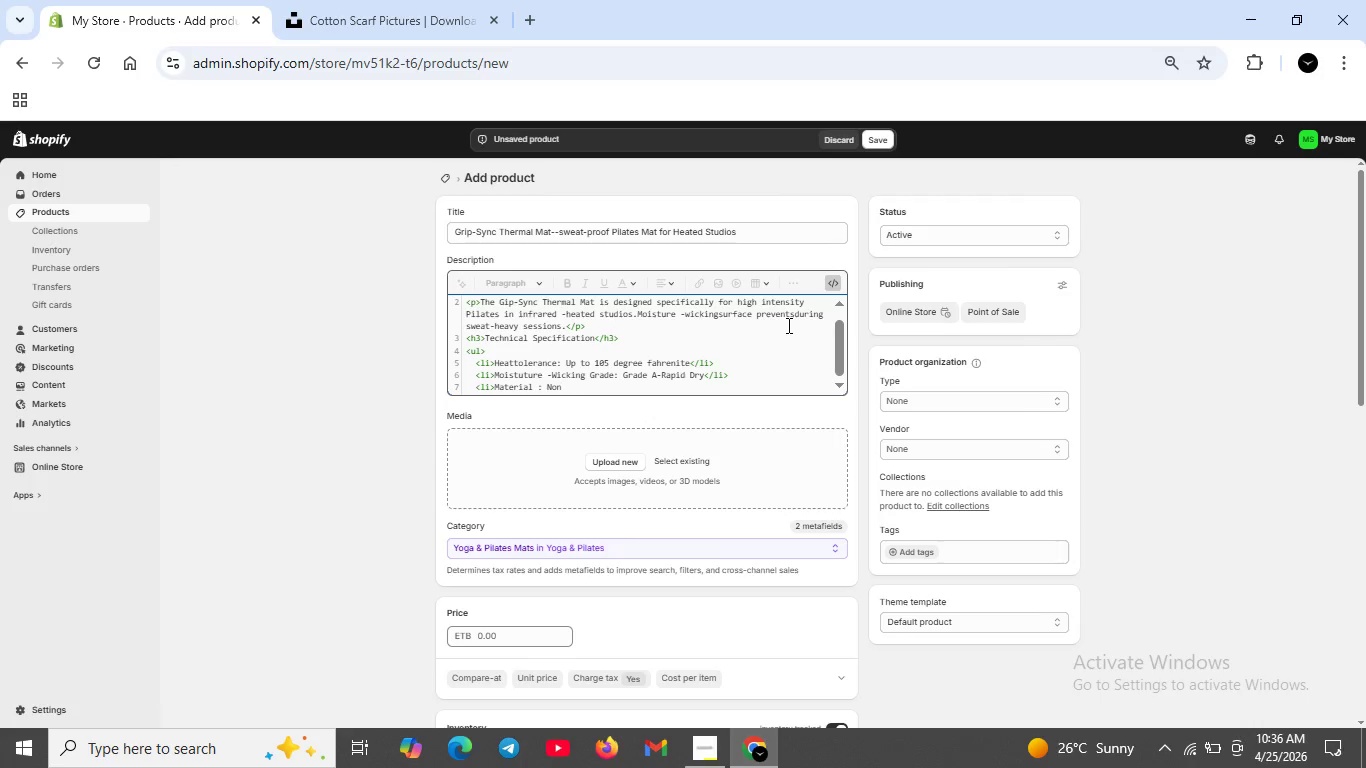 
type(-toxic PVC wit suede -touch)
 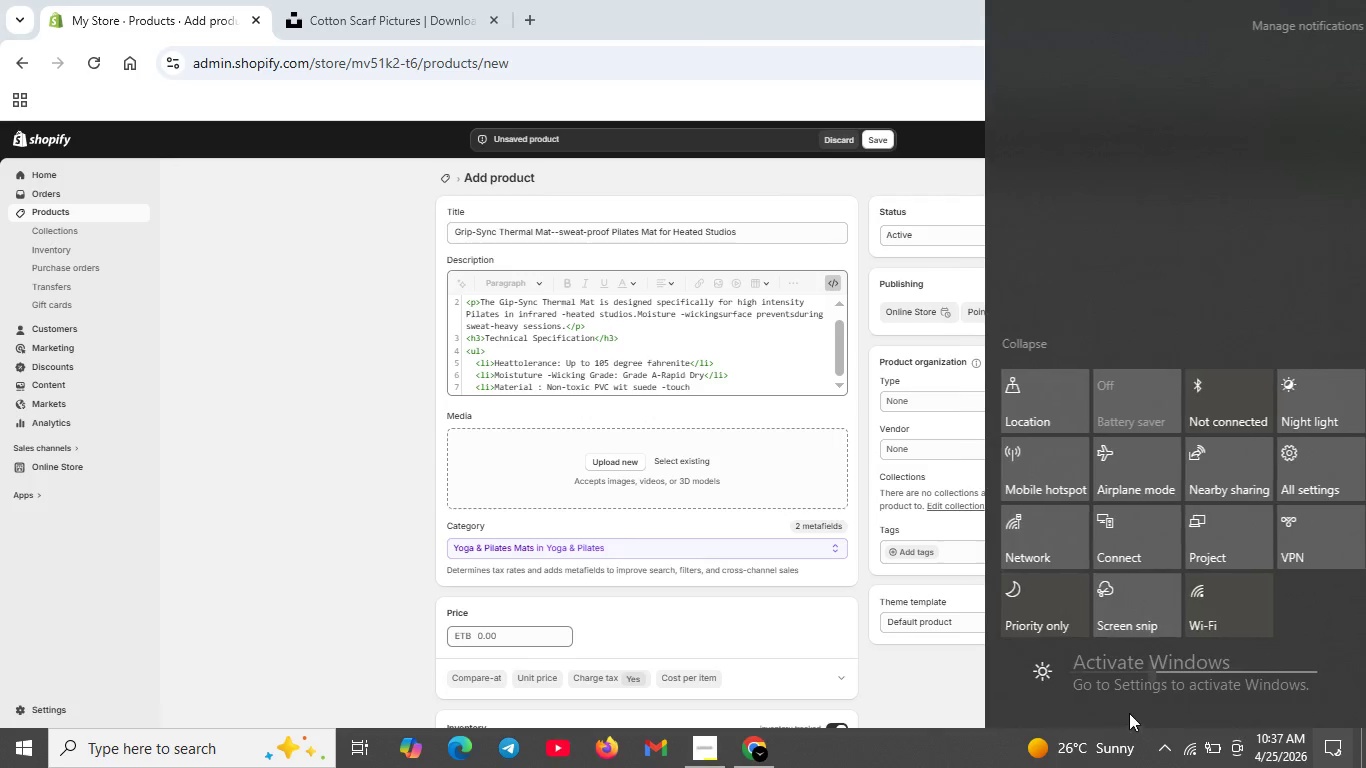 
left_click([1065, 670])
 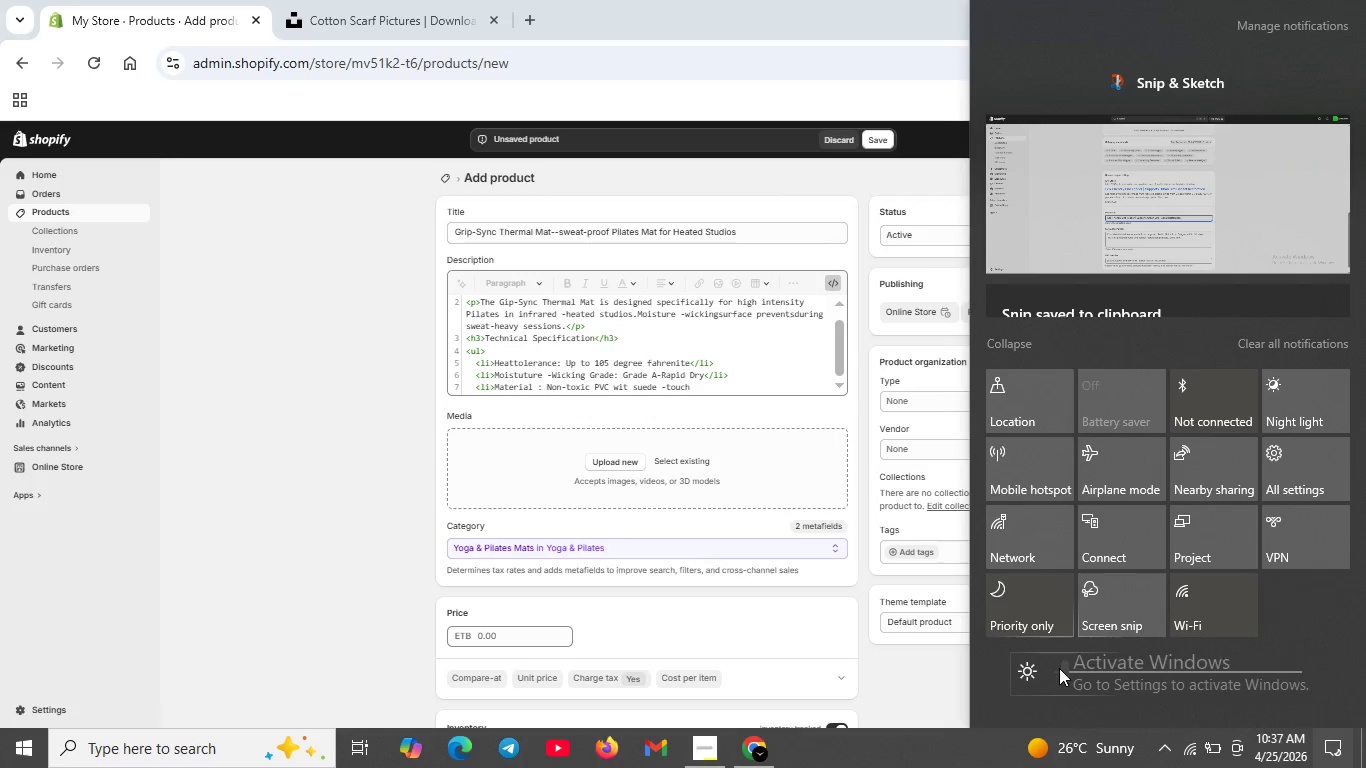 
left_click([1059, 668])
 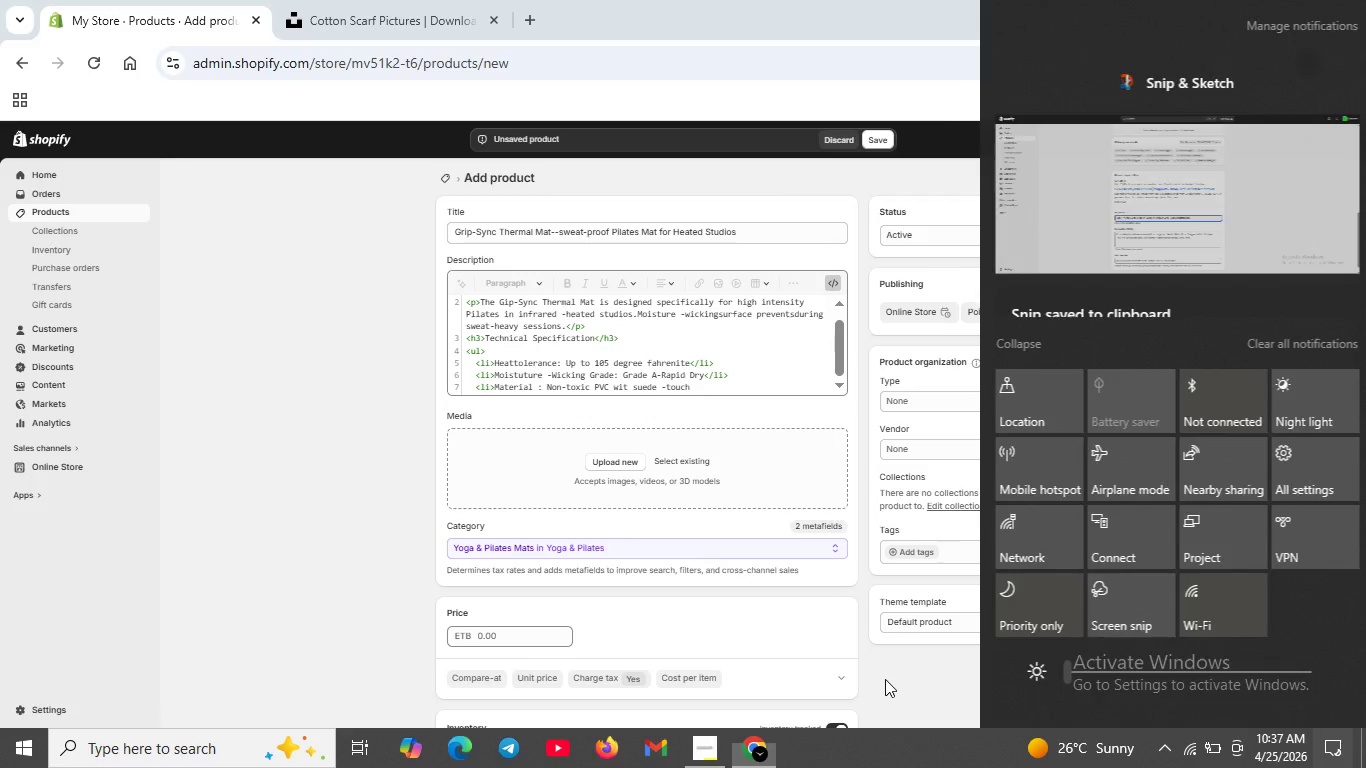 
left_click([885, 679])
 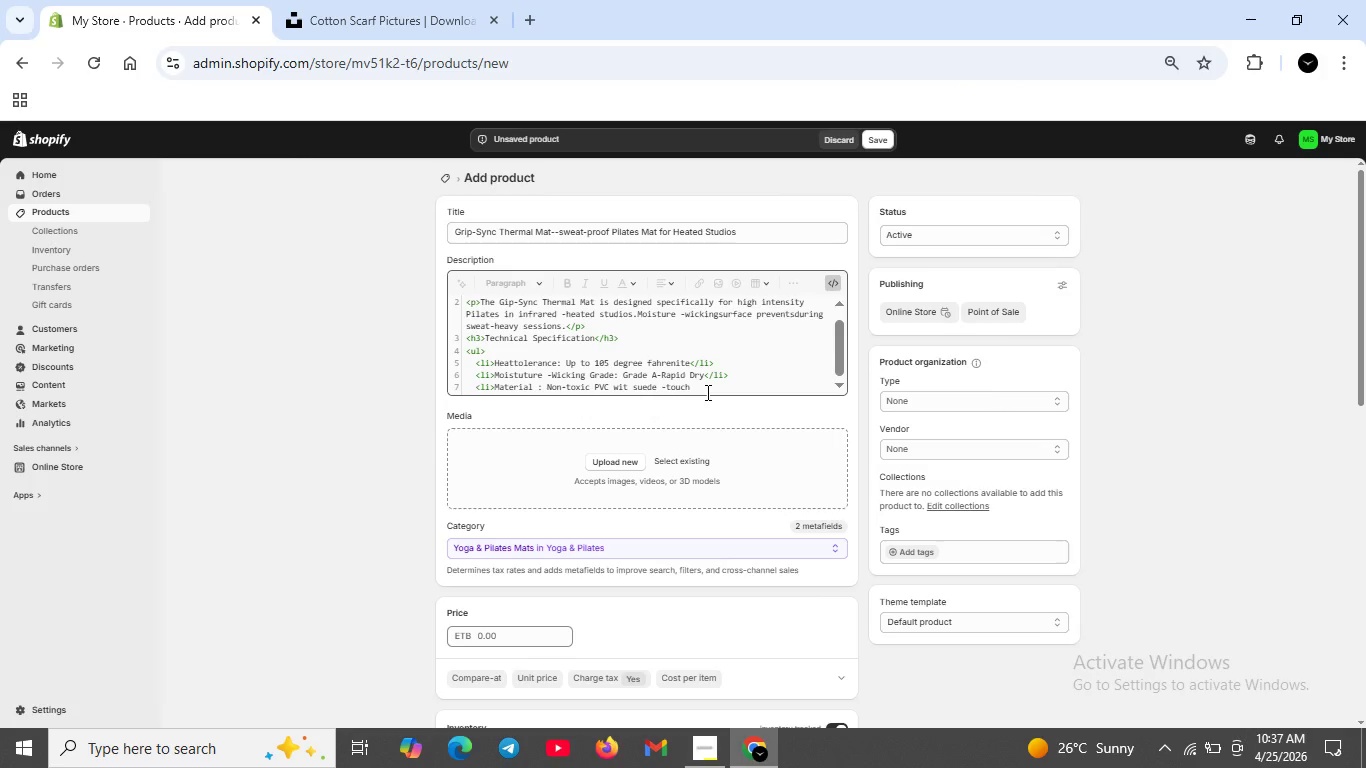 
left_click([706, 392])
 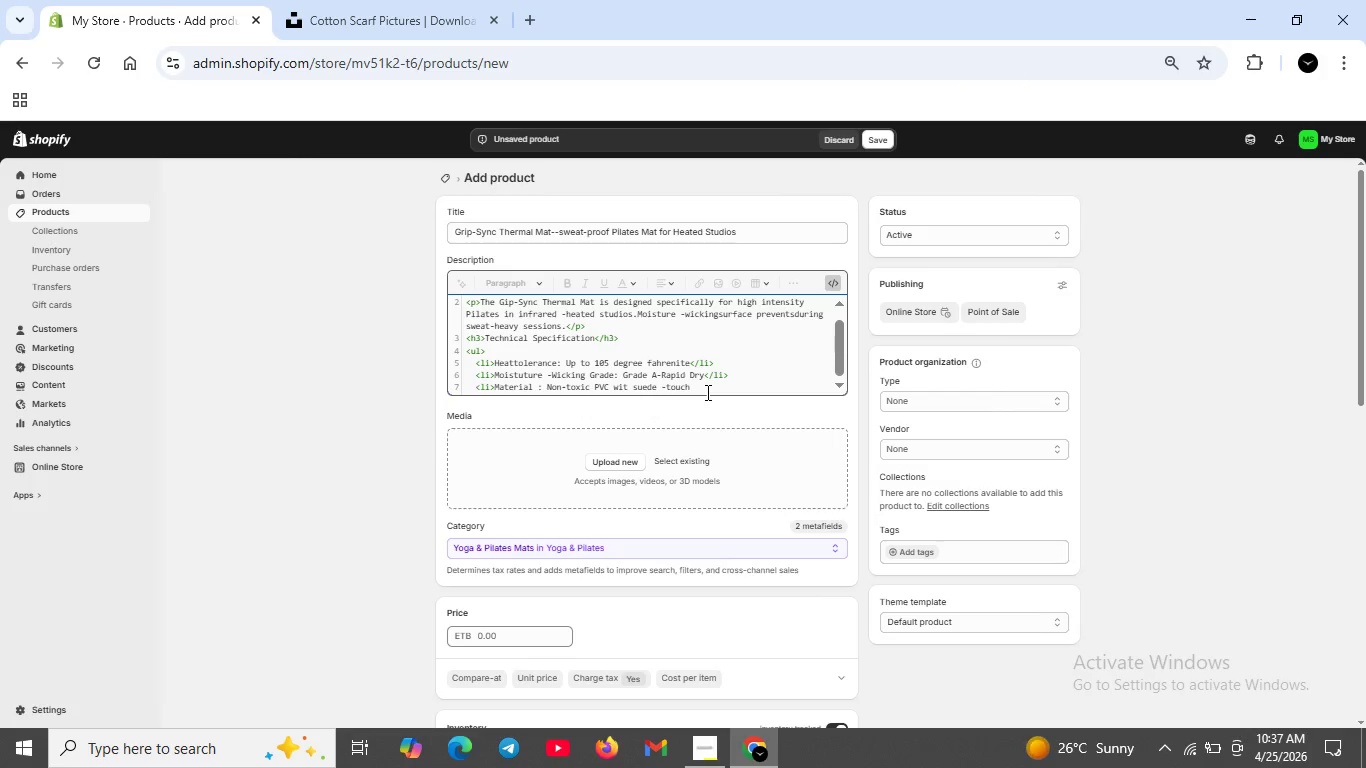 
type( finish <li)
 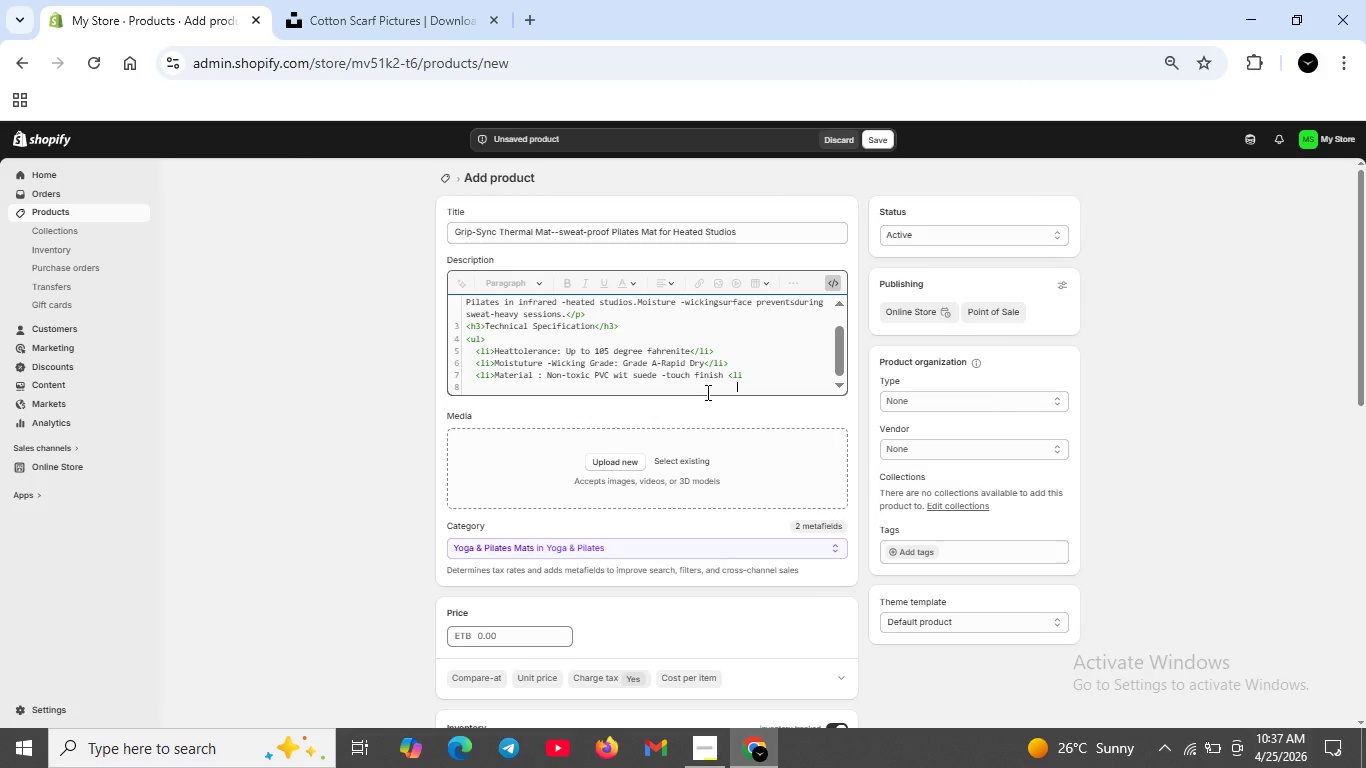 
 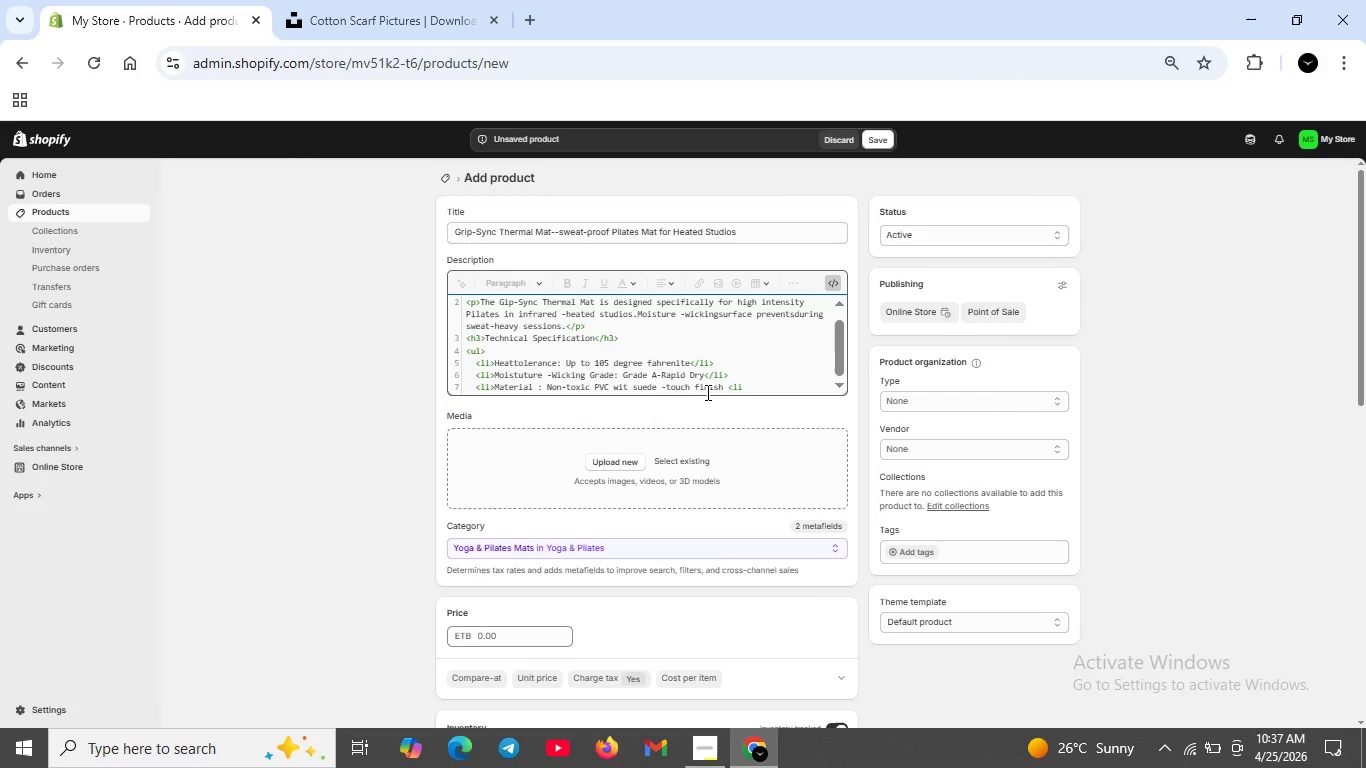 
key(Shift+Enter)
 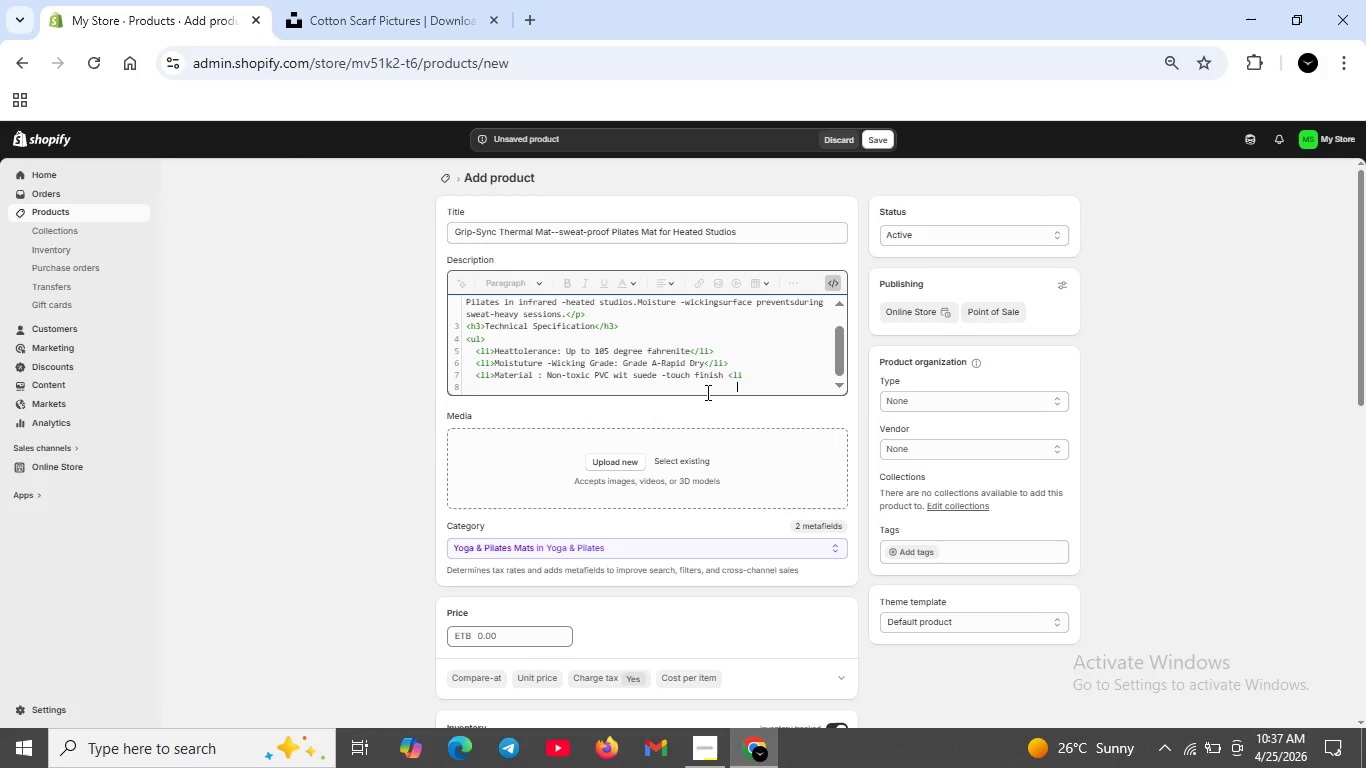 
type(<li>Thickness:5mm for joint )
 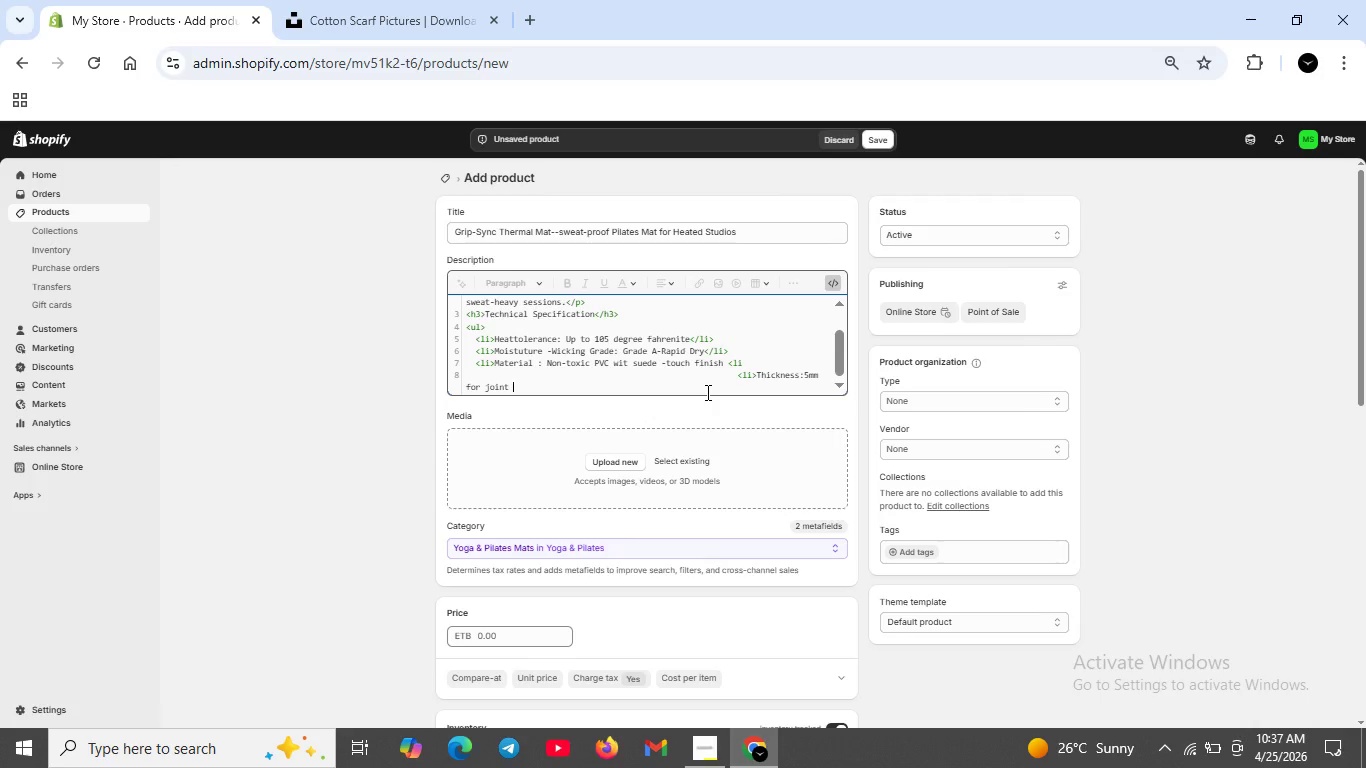 
hold_key(key=ArrowLeft, duration=0.86)
 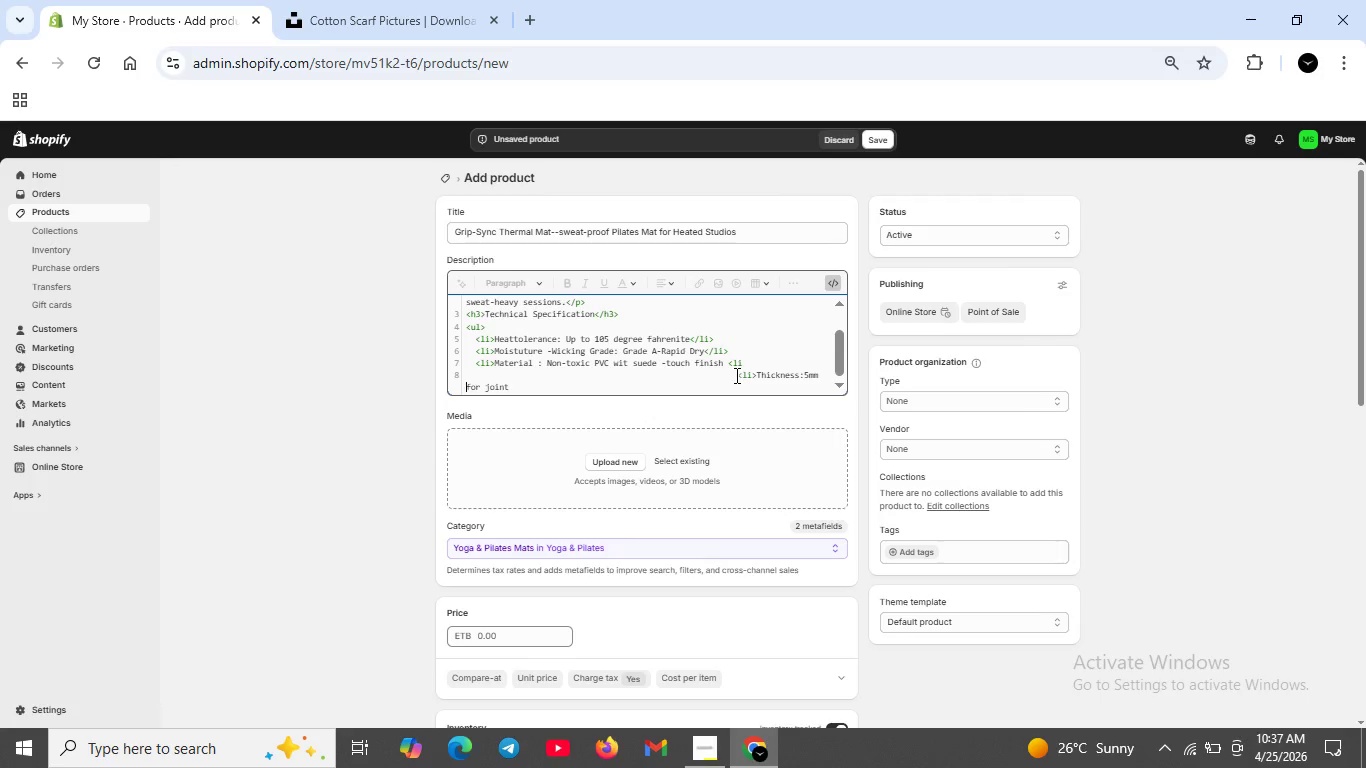 
left_click([735, 375])
 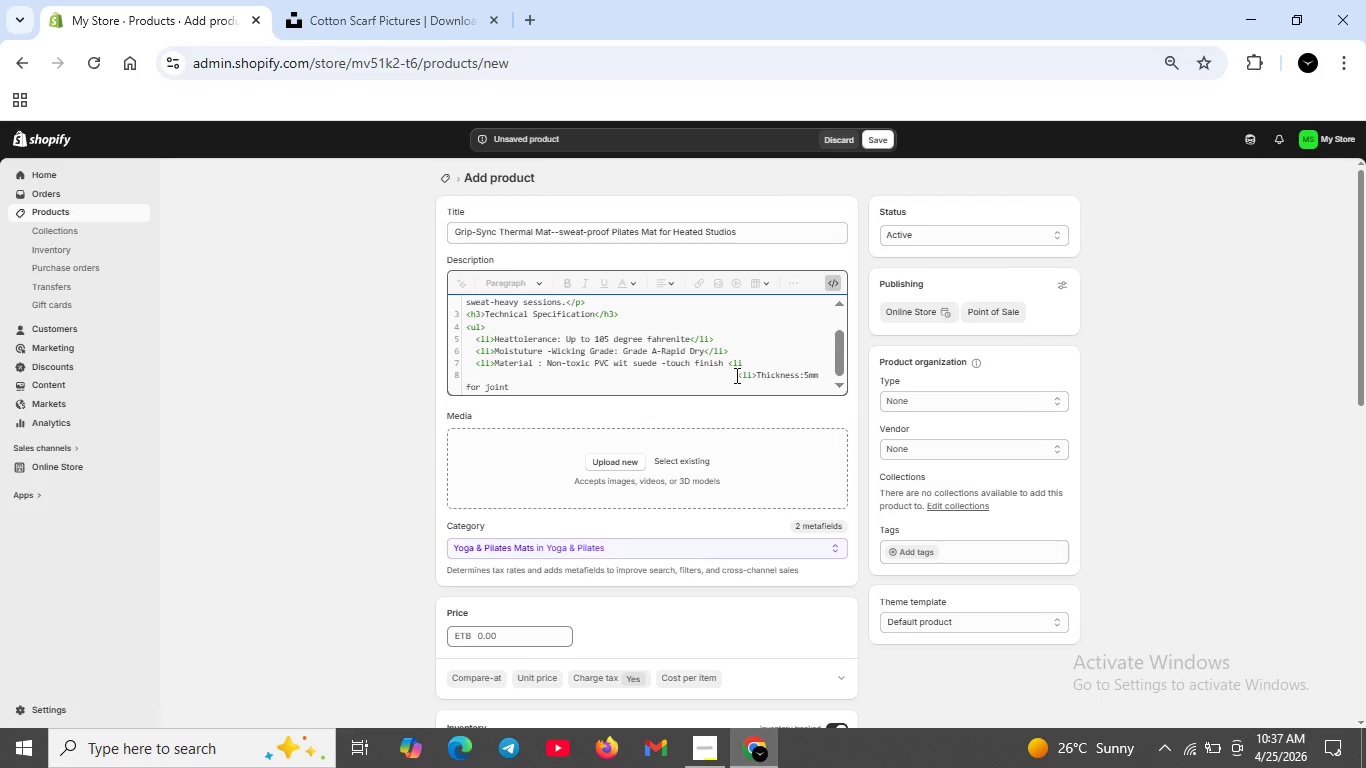 
key(Backspace)
 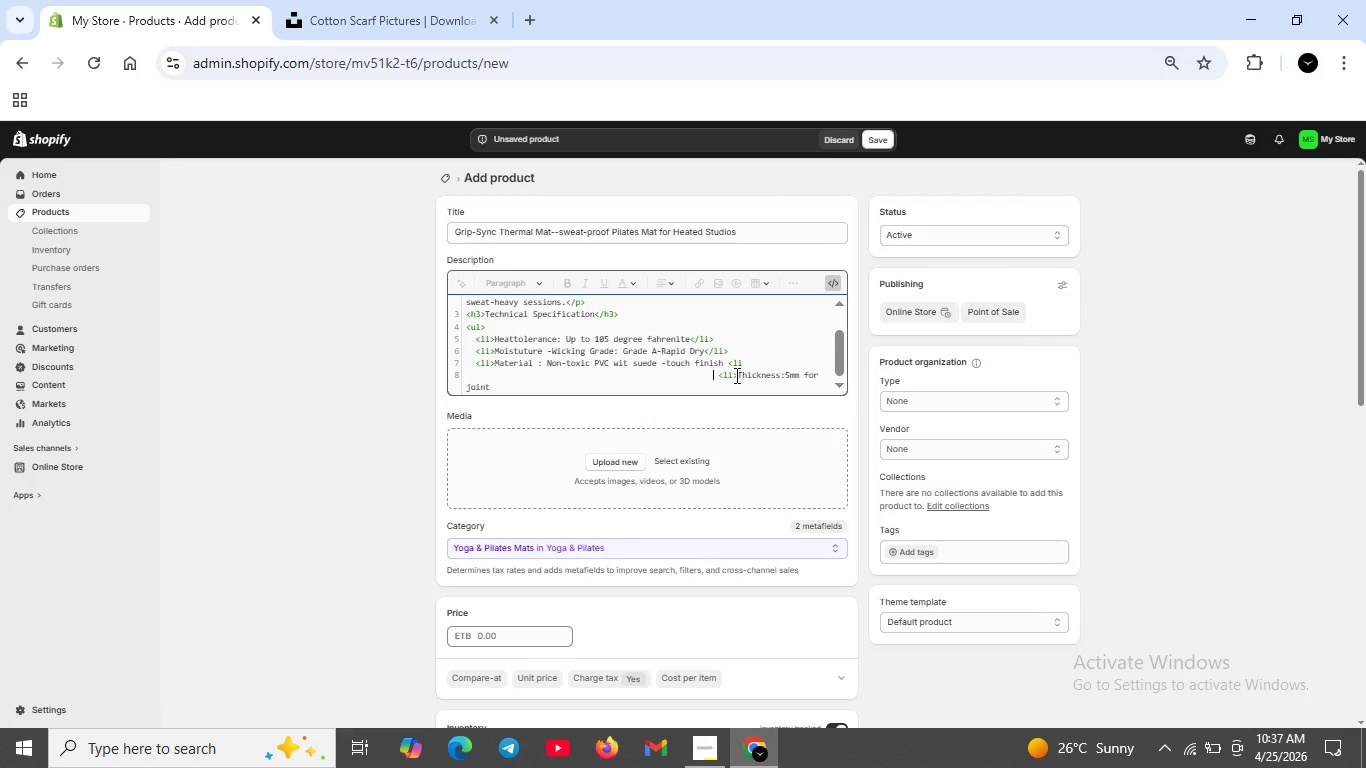 
key(Backspace)
 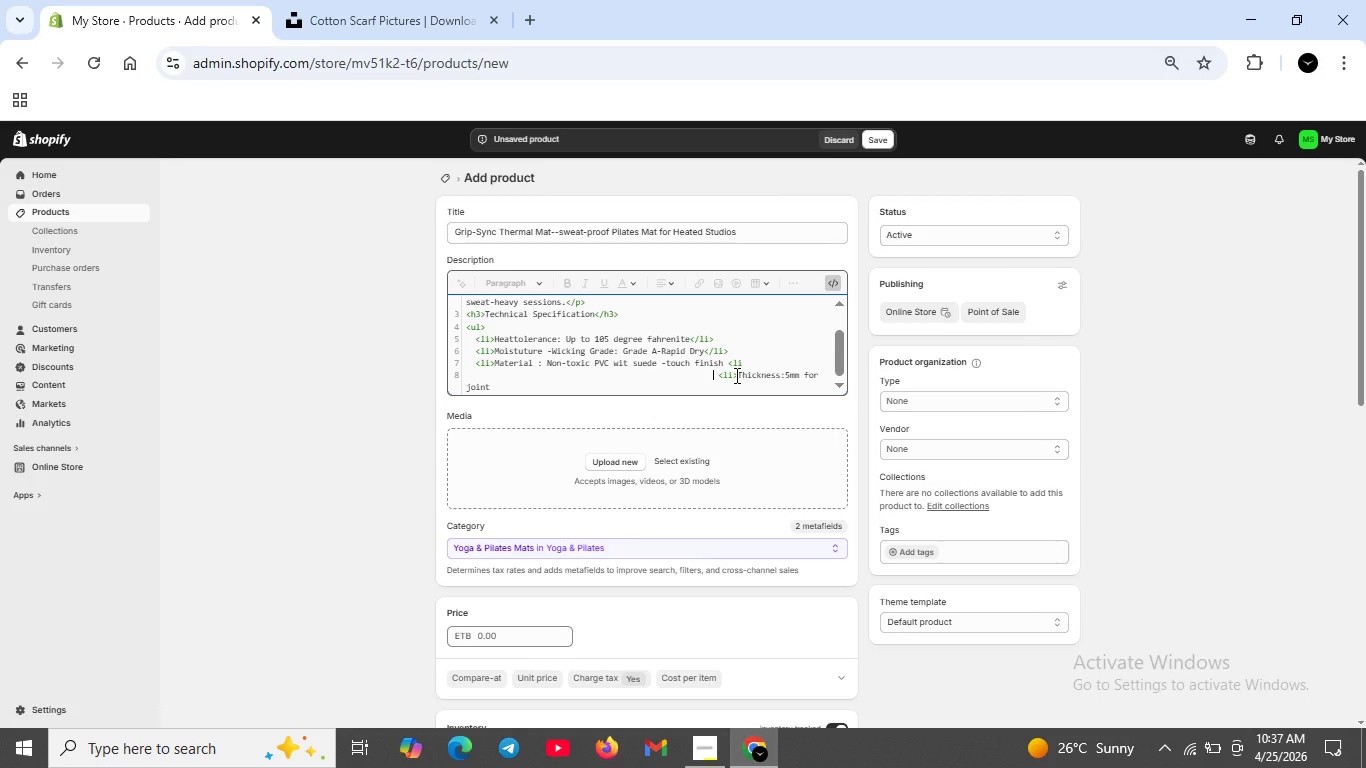 
key(Backspace)
 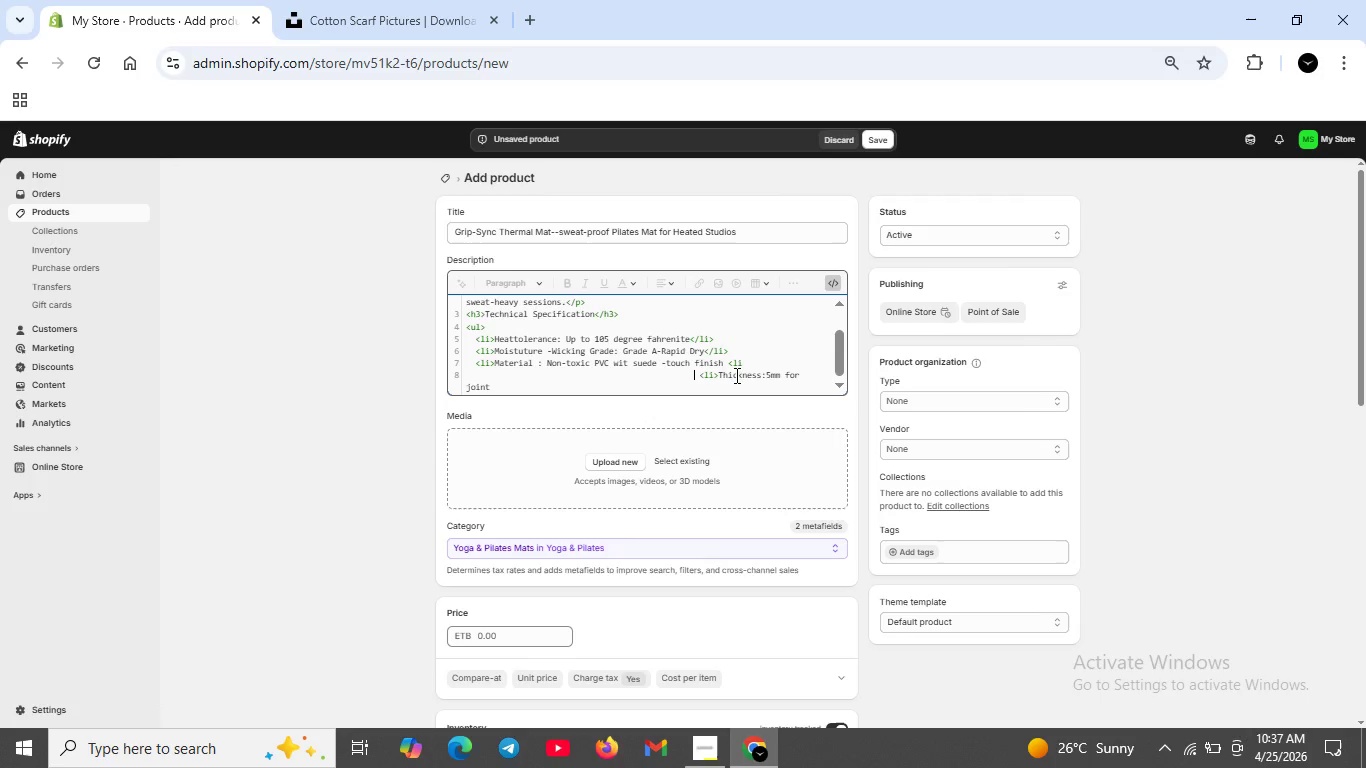 
key(Backspace)
 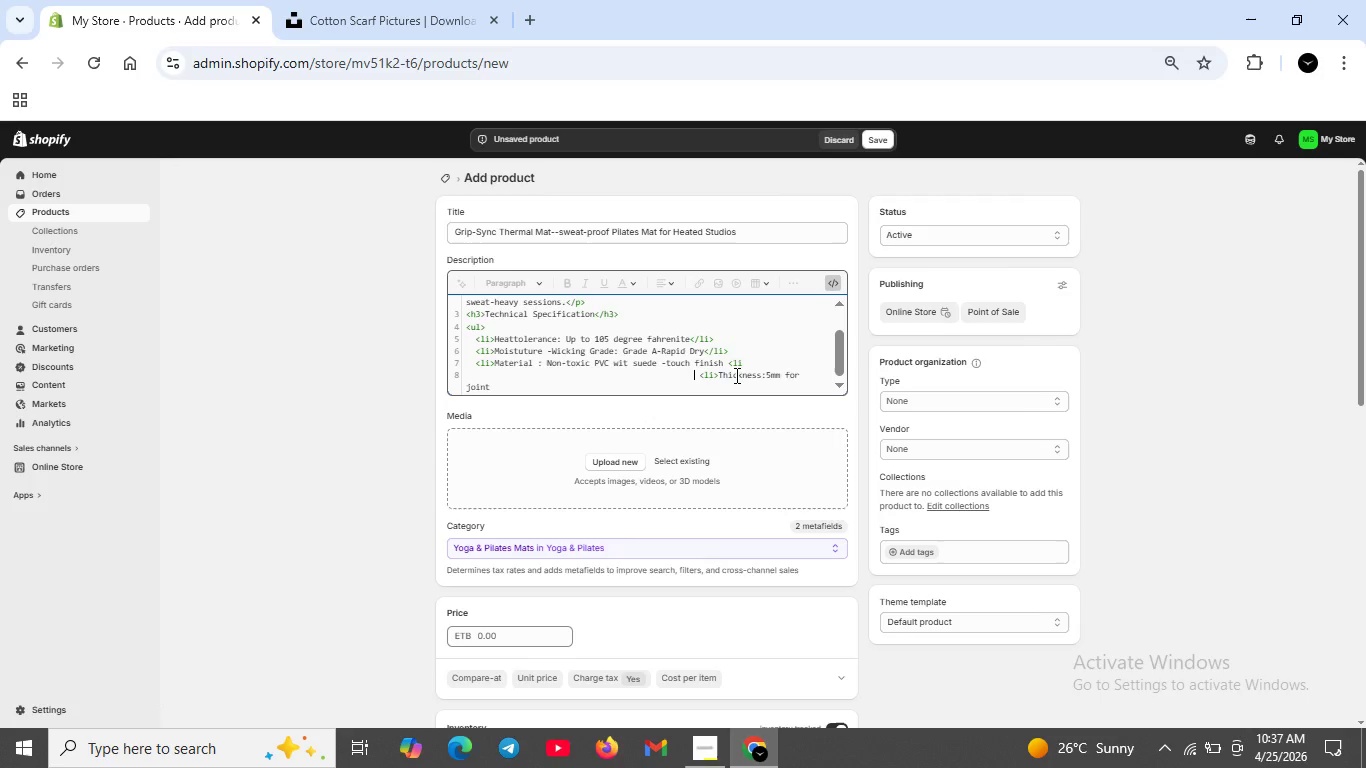 
key(Backspace)
 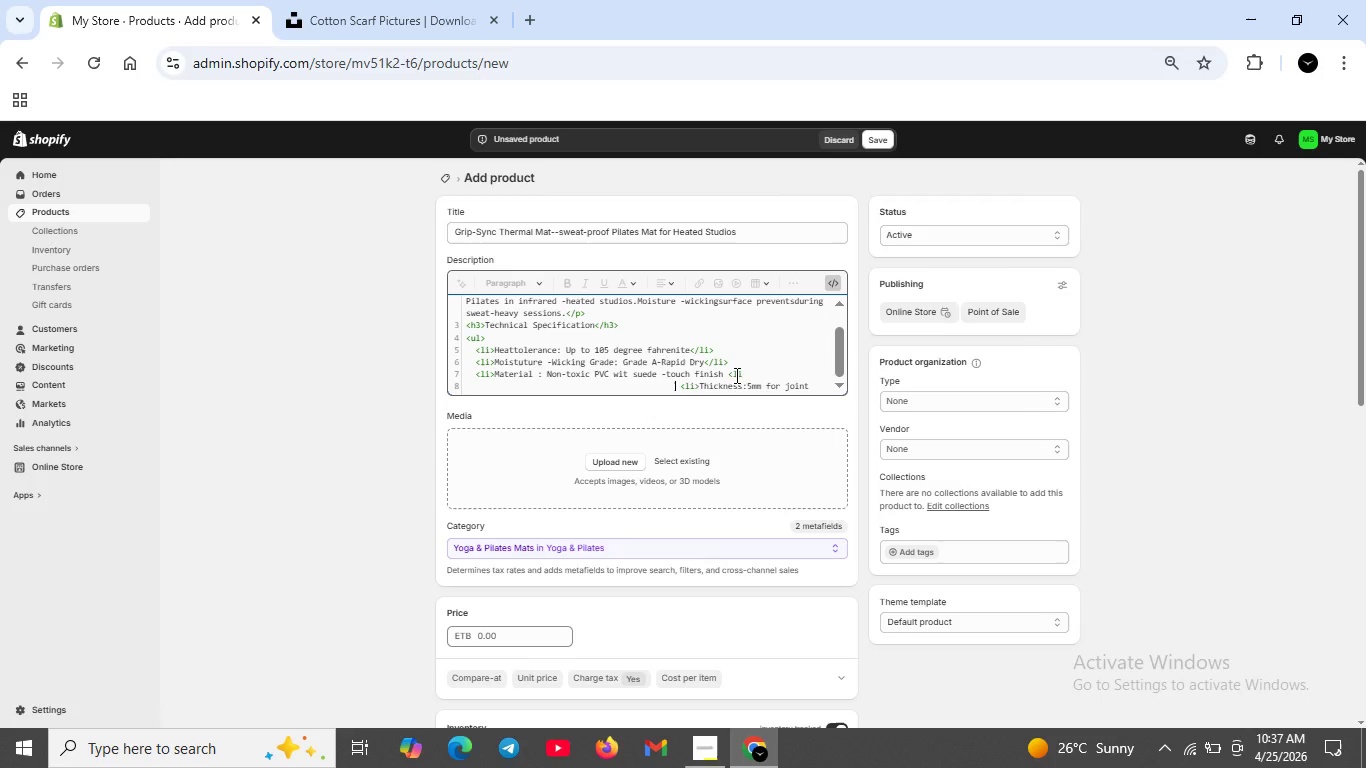 
key(Backspace)
 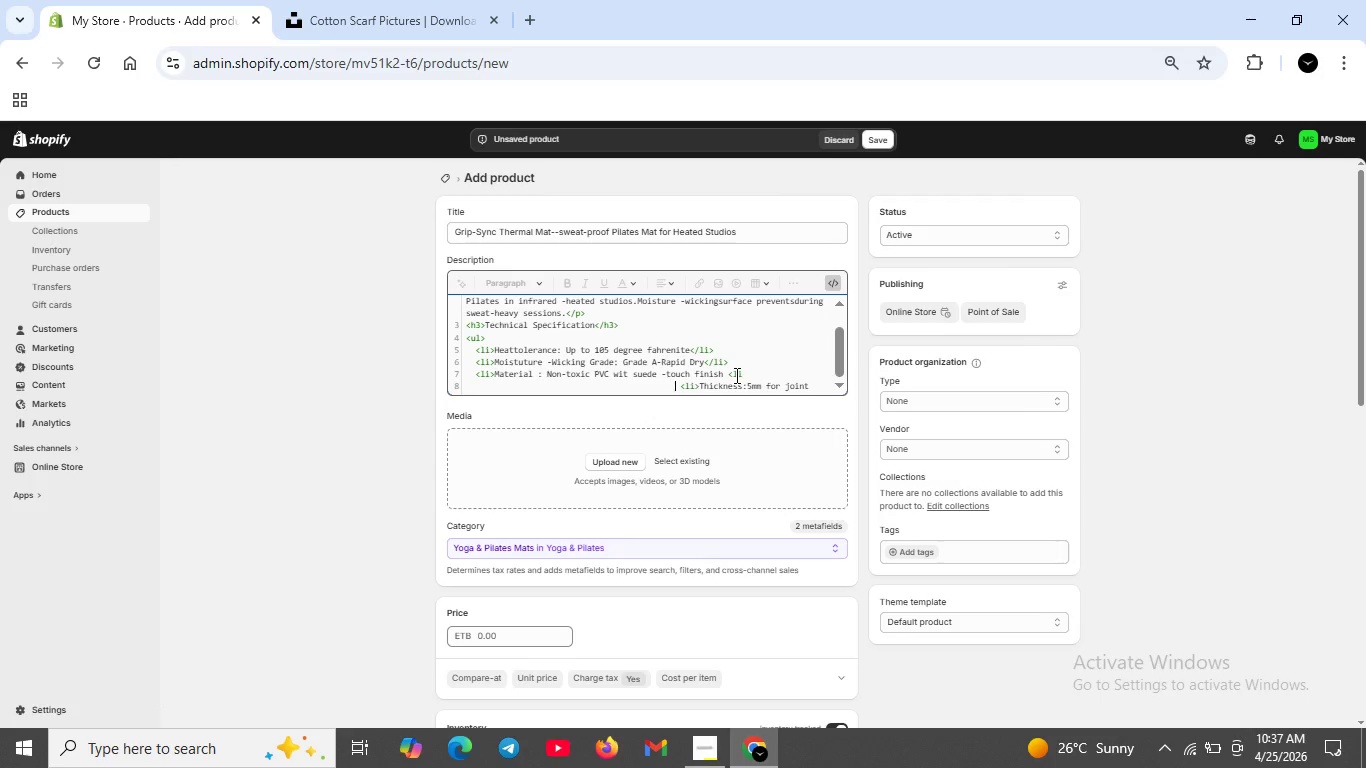 
key(Backspace)
 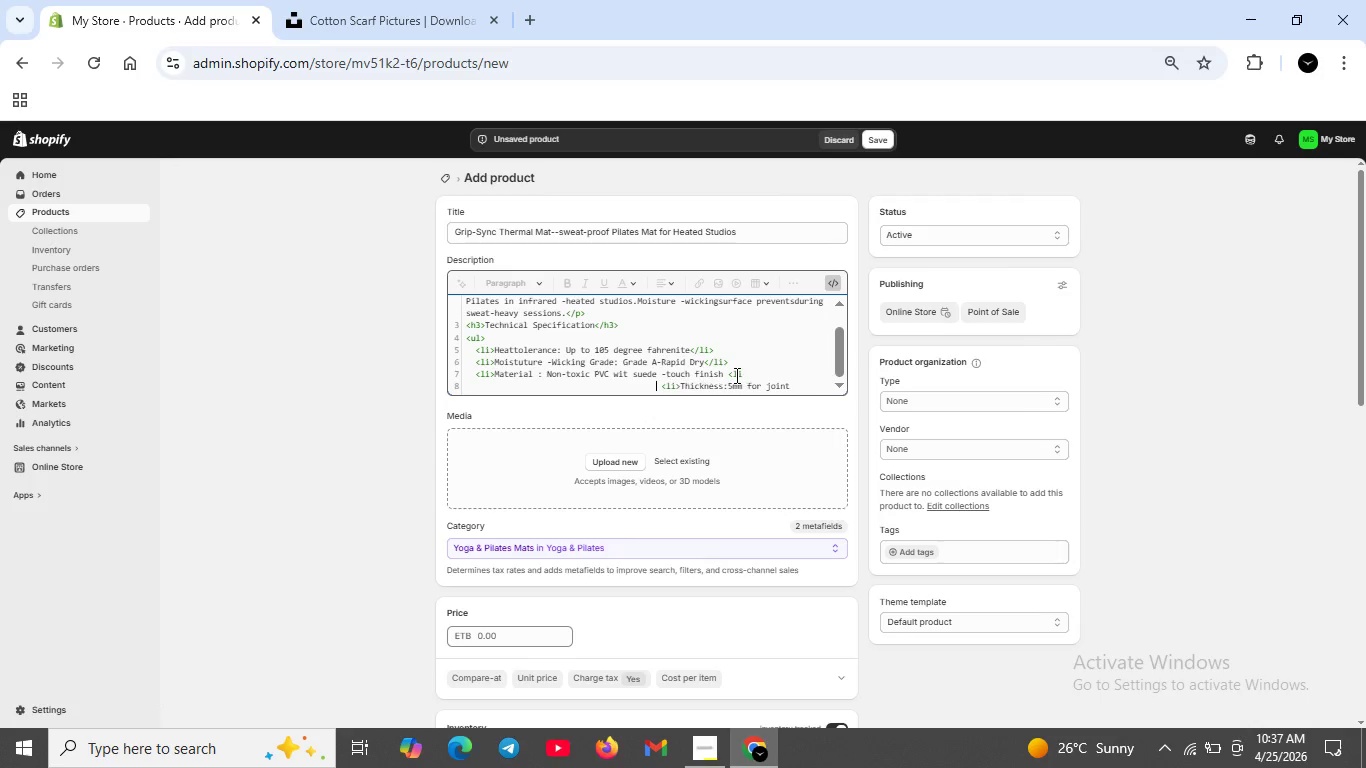 
key(Backspace)
 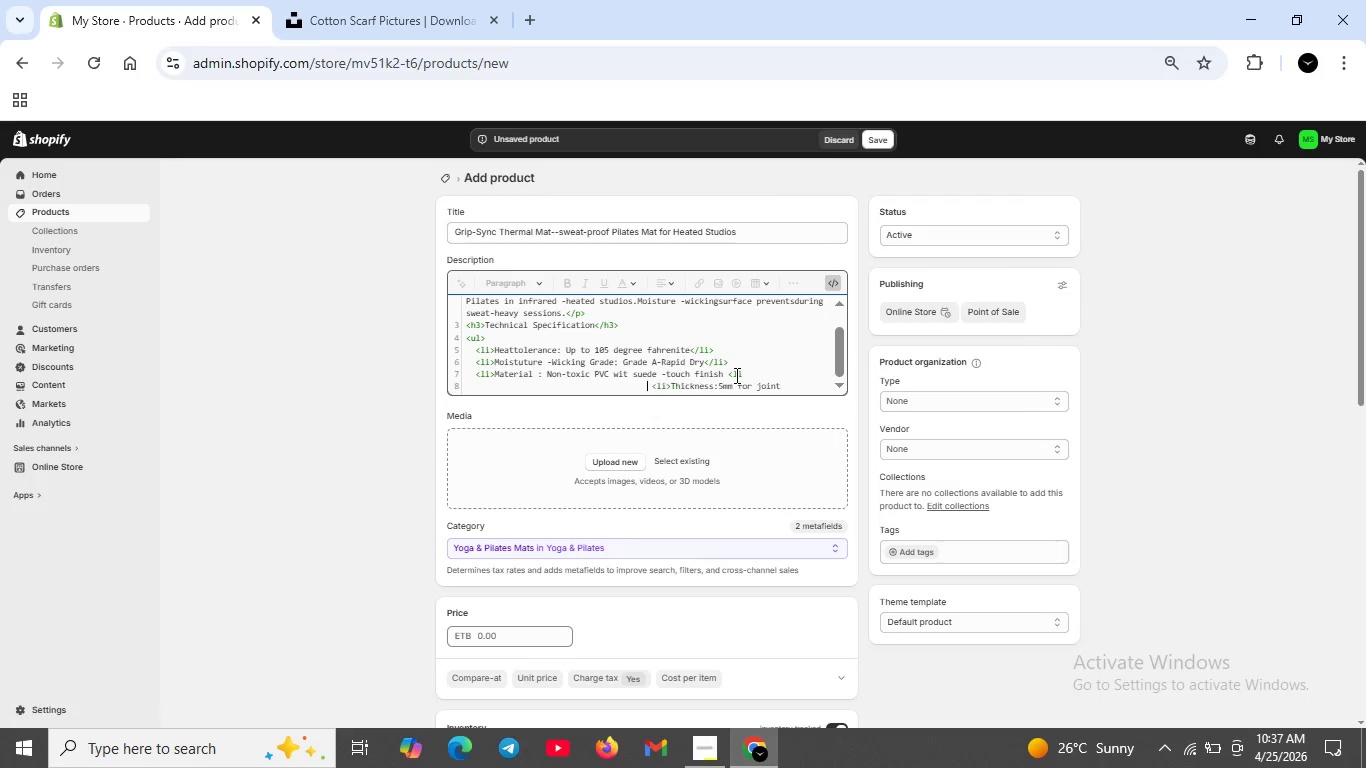 
key(Backspace)
 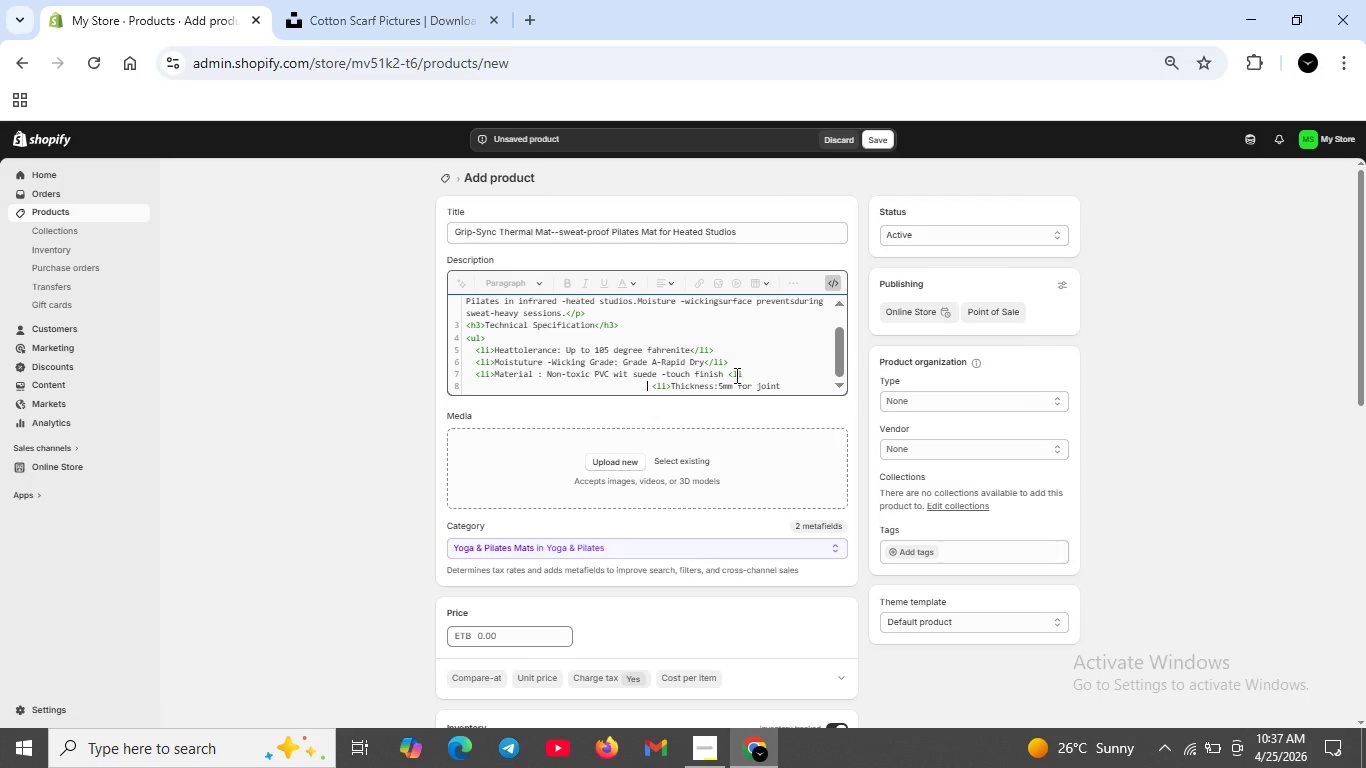 
key(Backspace)
 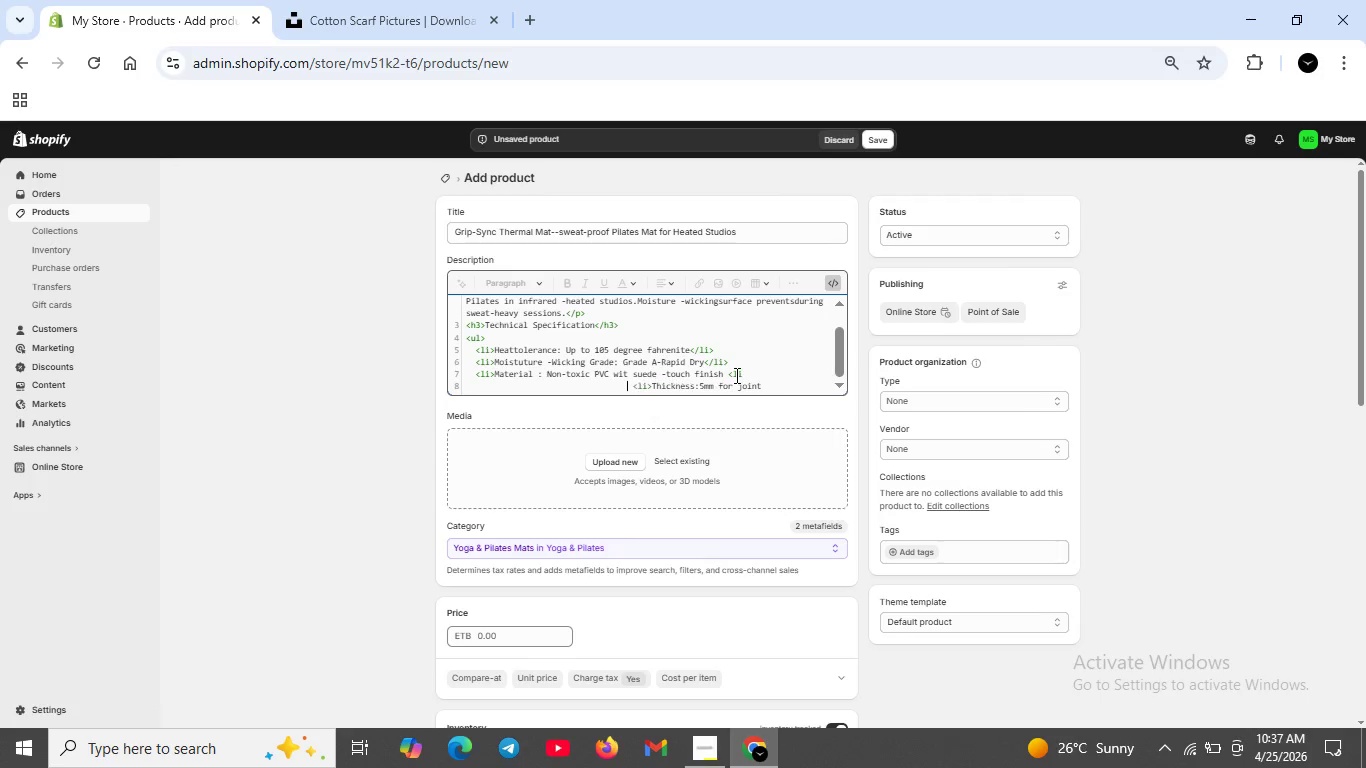 
key(Backspace)
 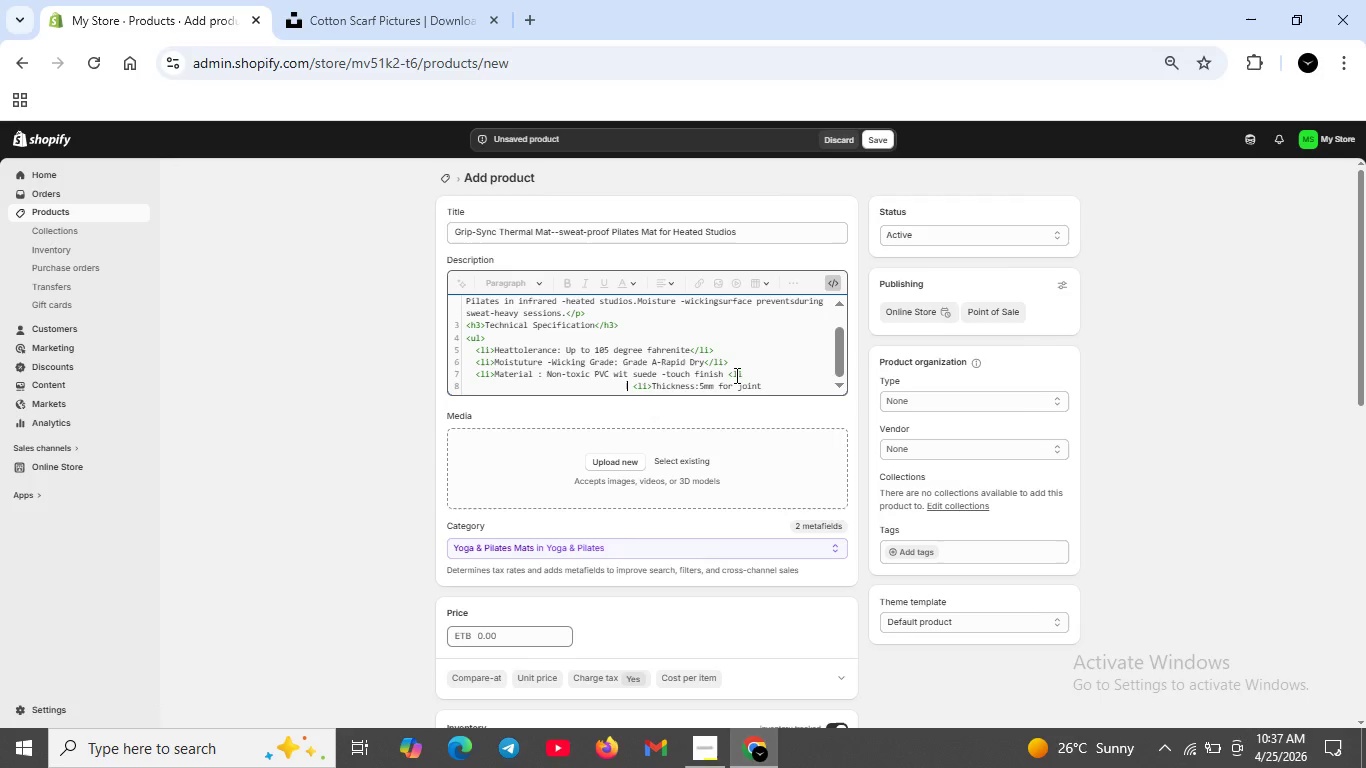 
key(Backspace)
 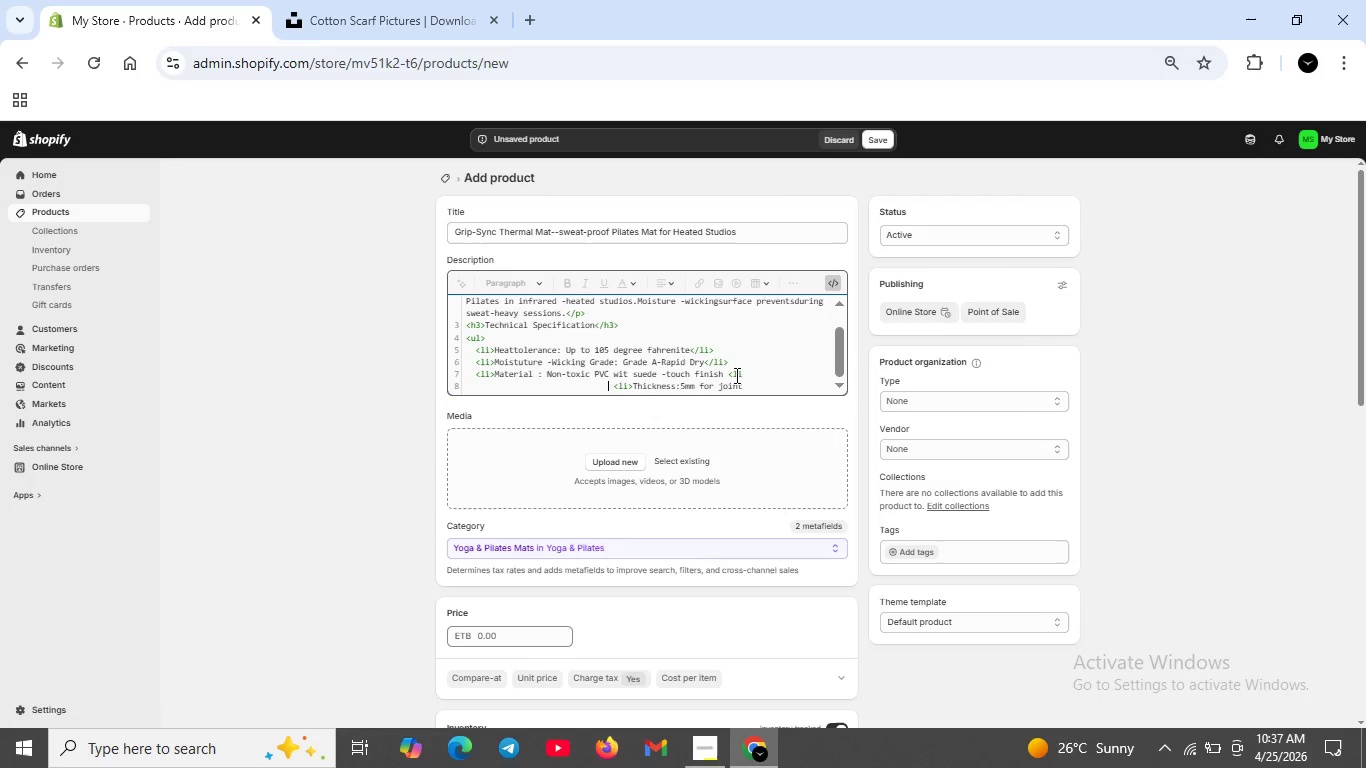 
key(Backspace)
 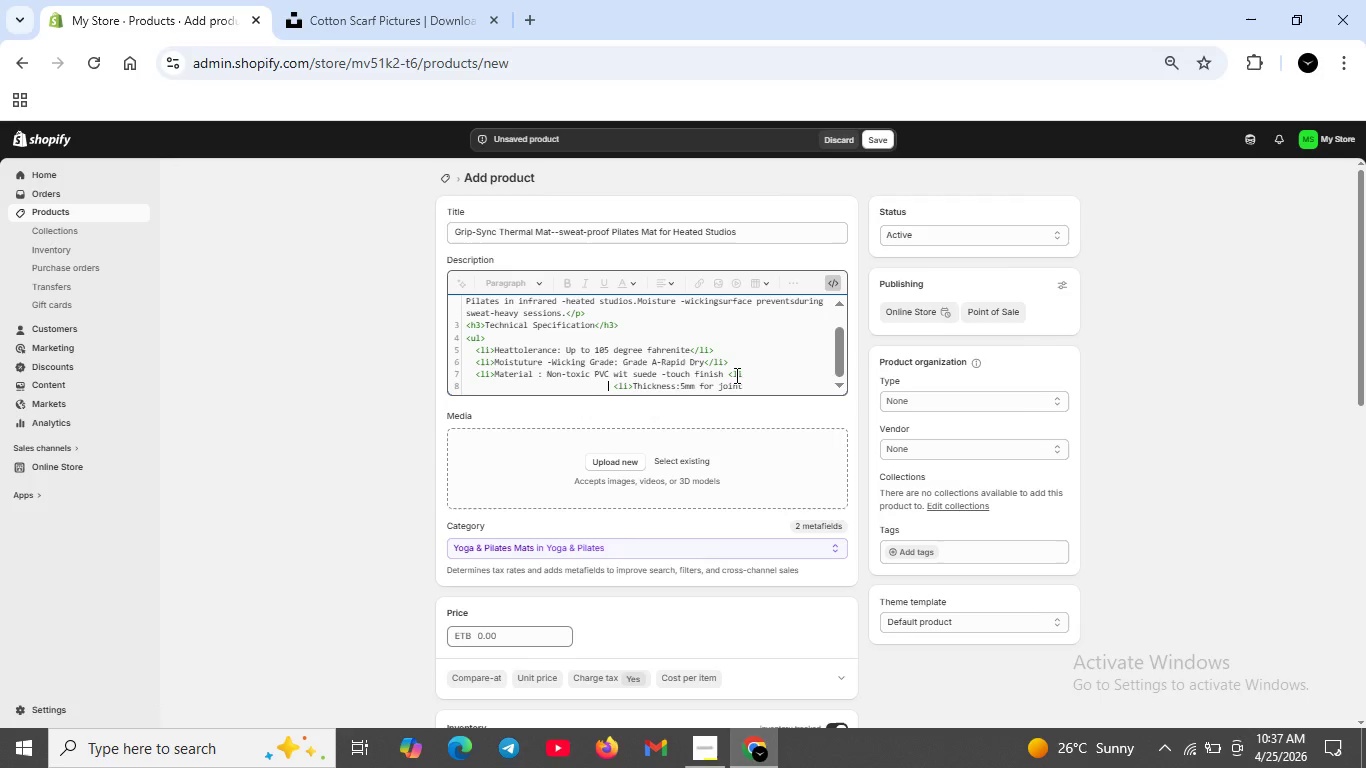 
key(Backspace)
 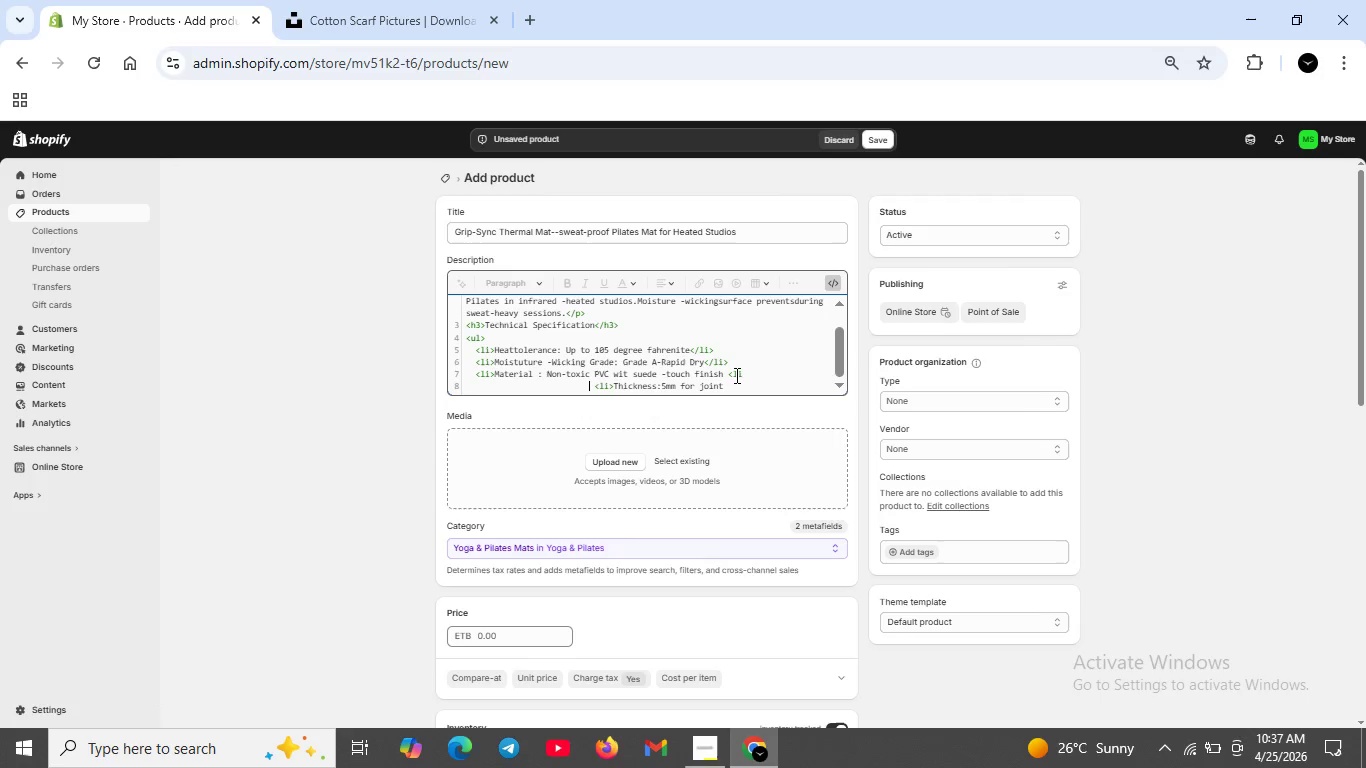 
key(Backspace)
 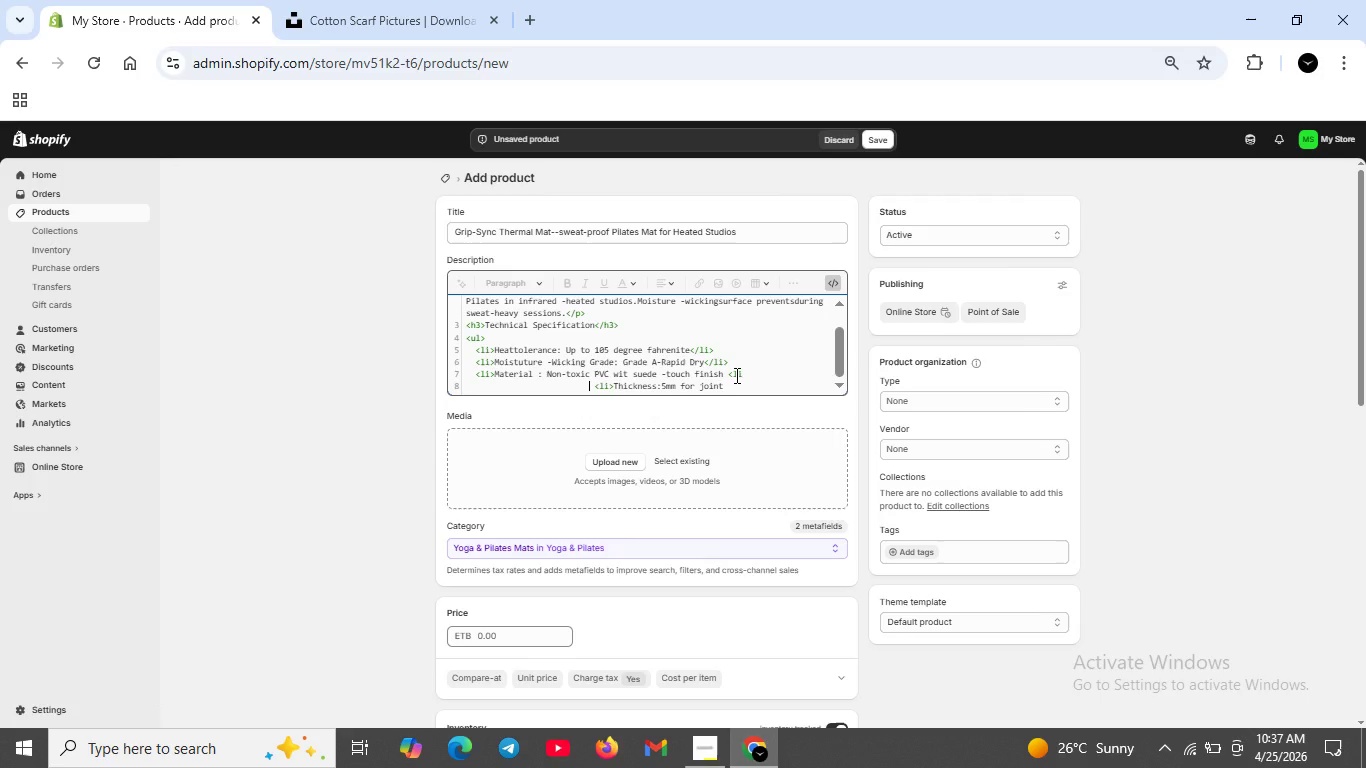 
key(Backspace)
 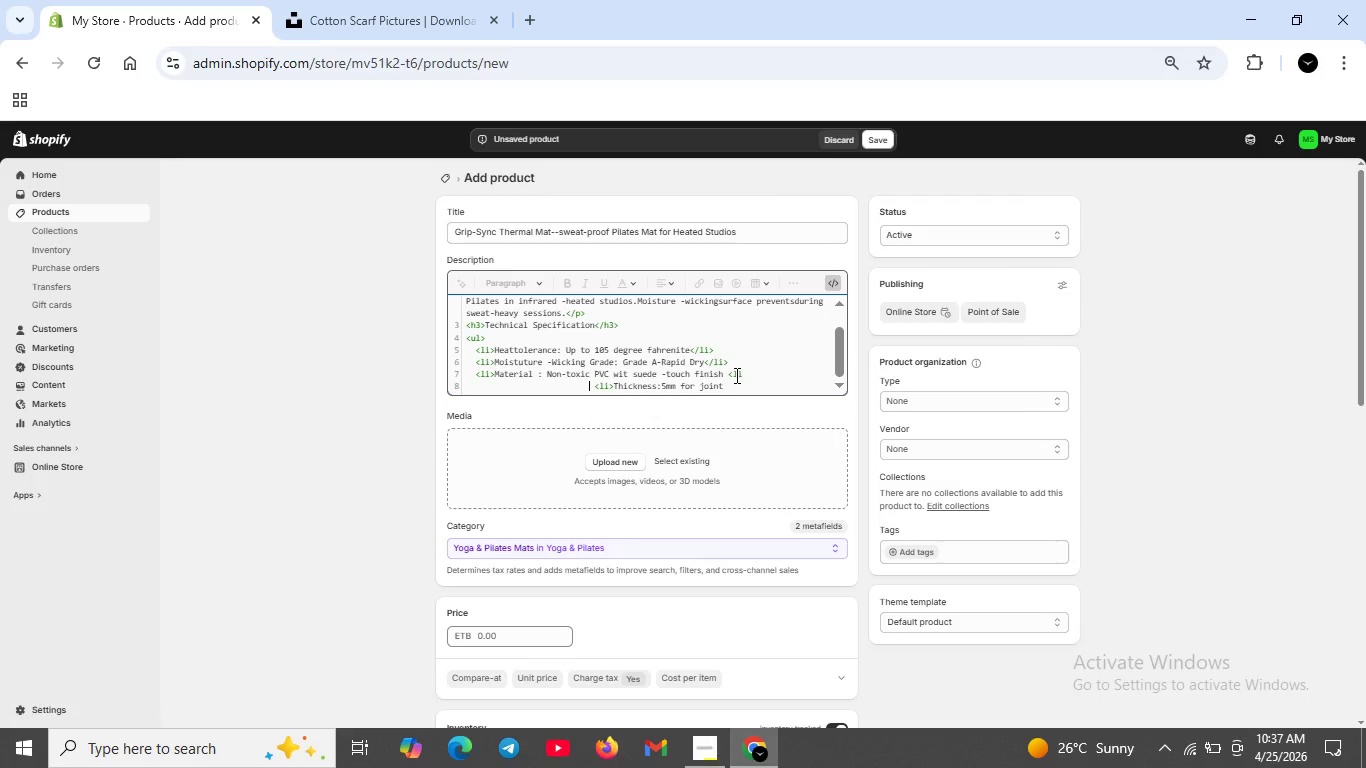 
key(Backspace)
 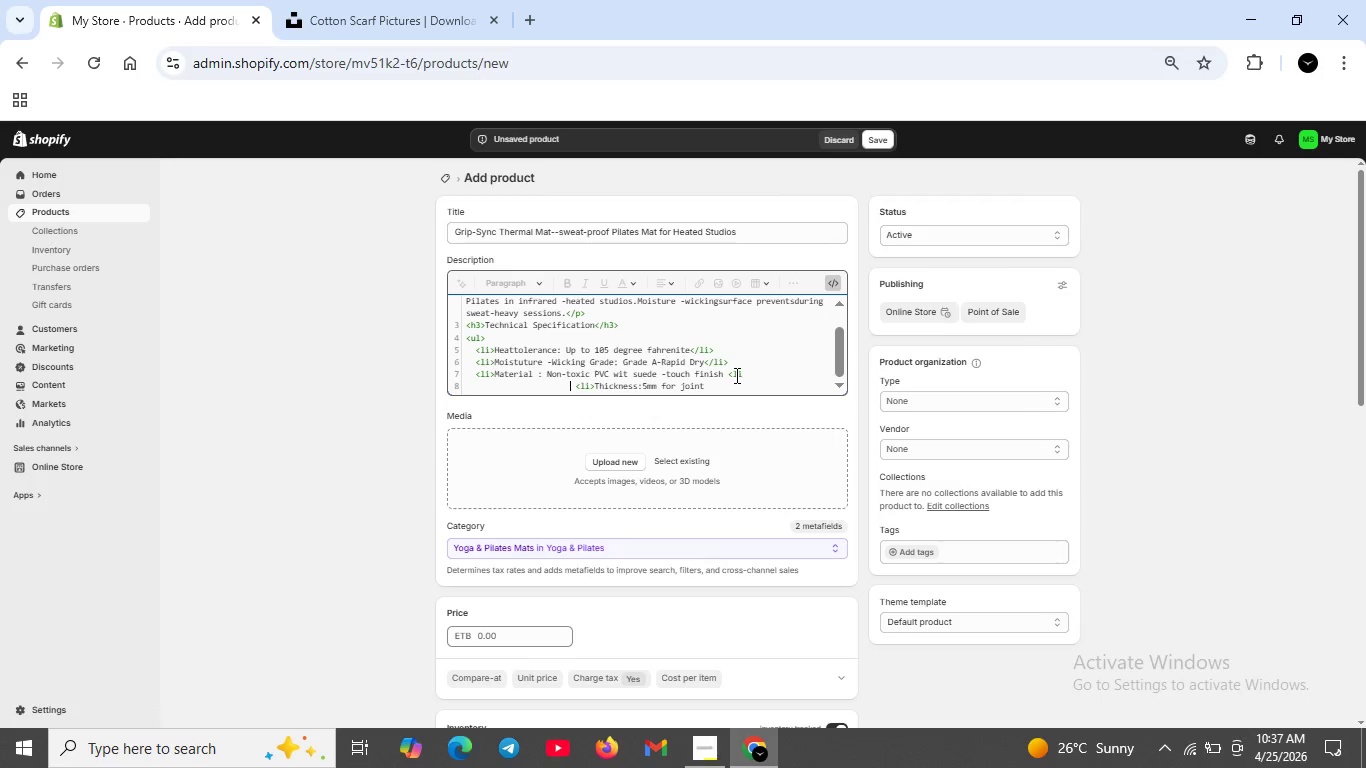 
key(Backspace)
 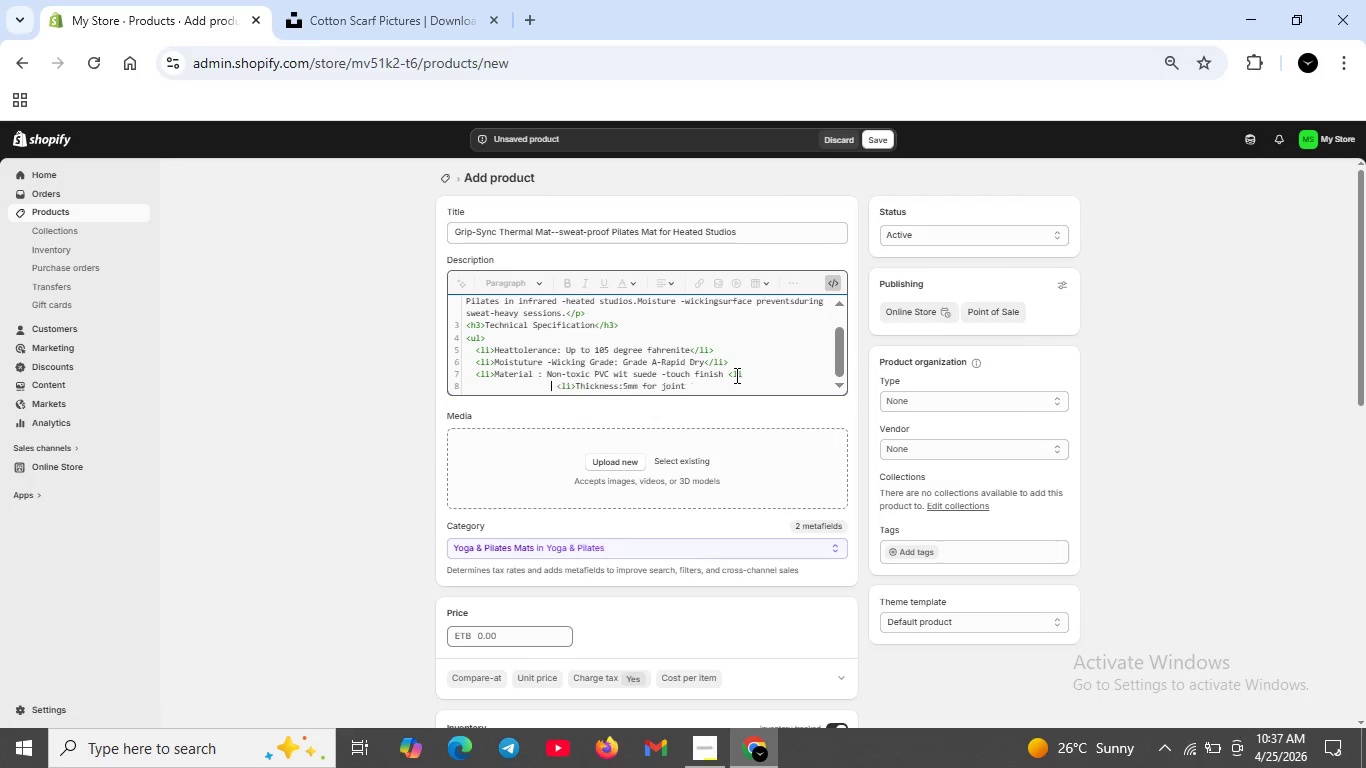 
key(Backspace)
 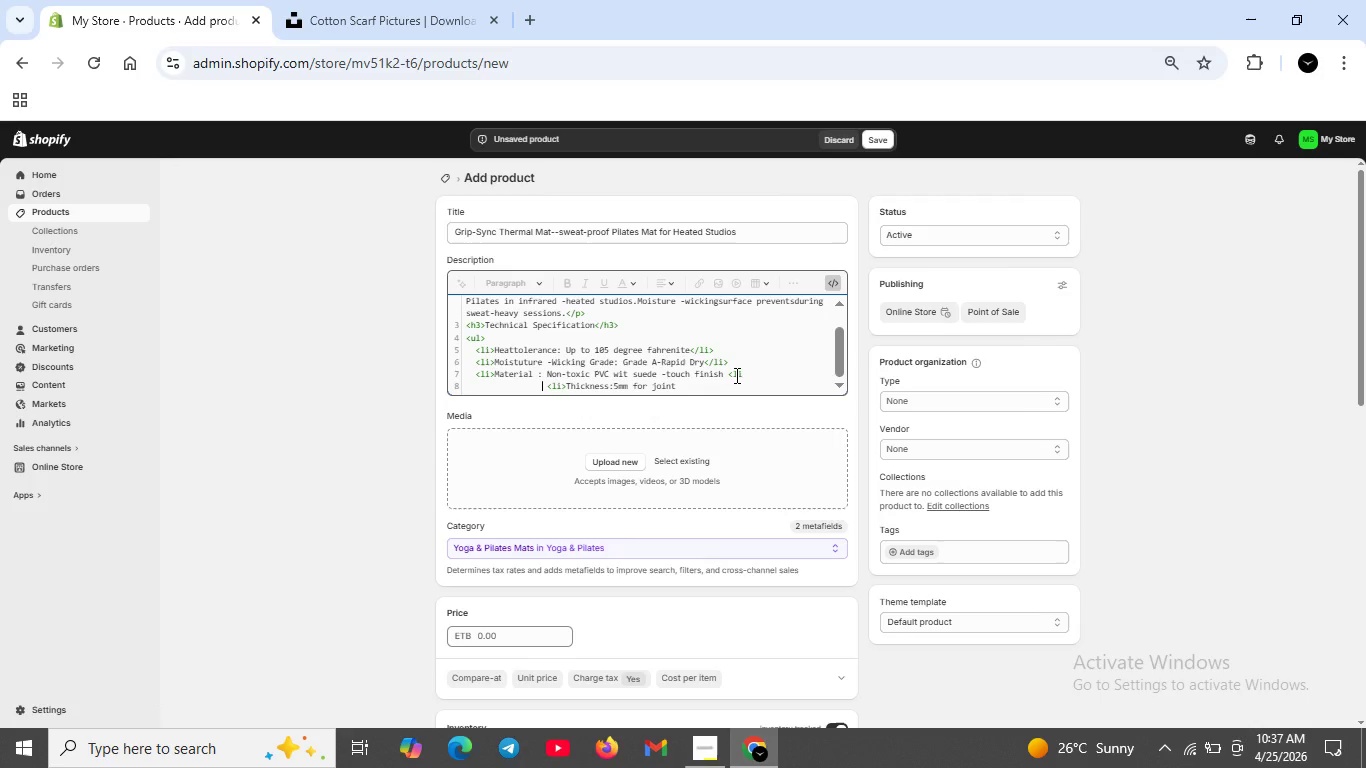 
key(Backspace)
 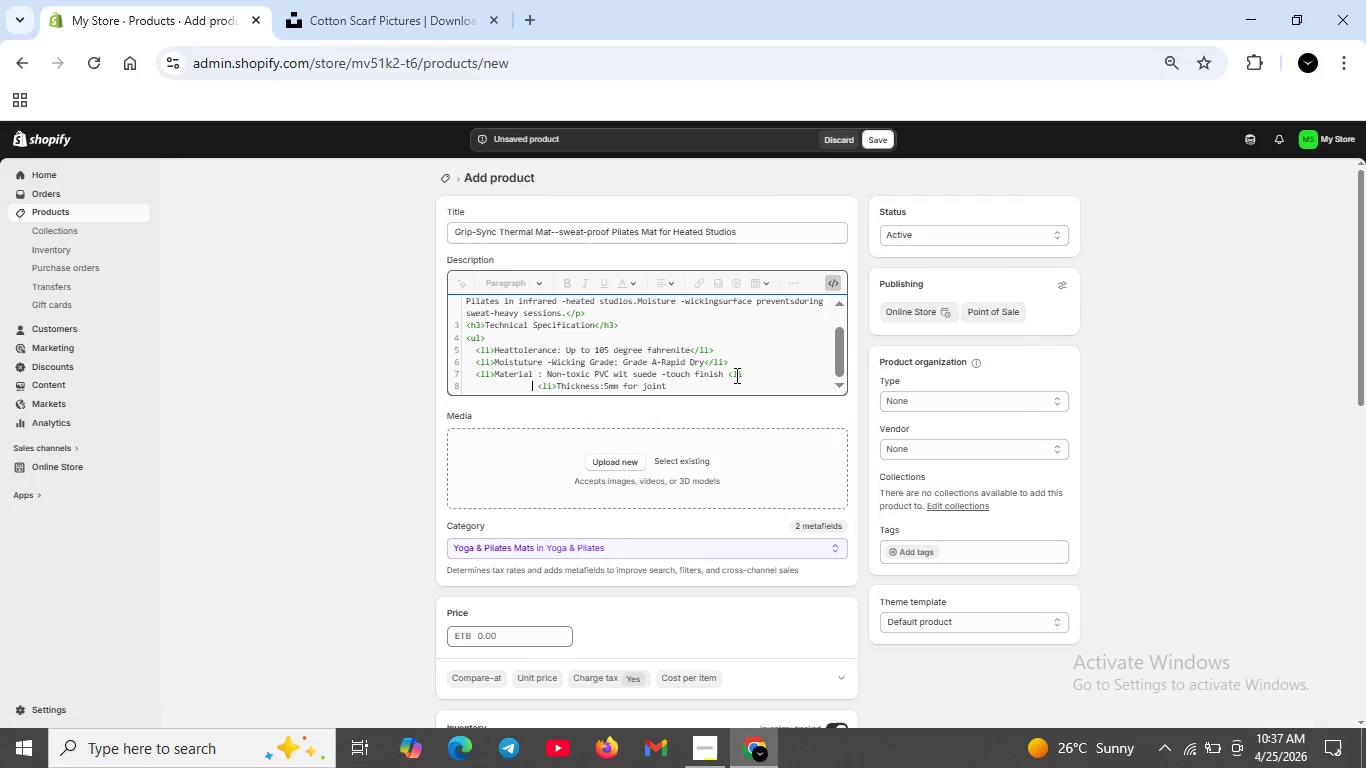 
key(Backspace)
 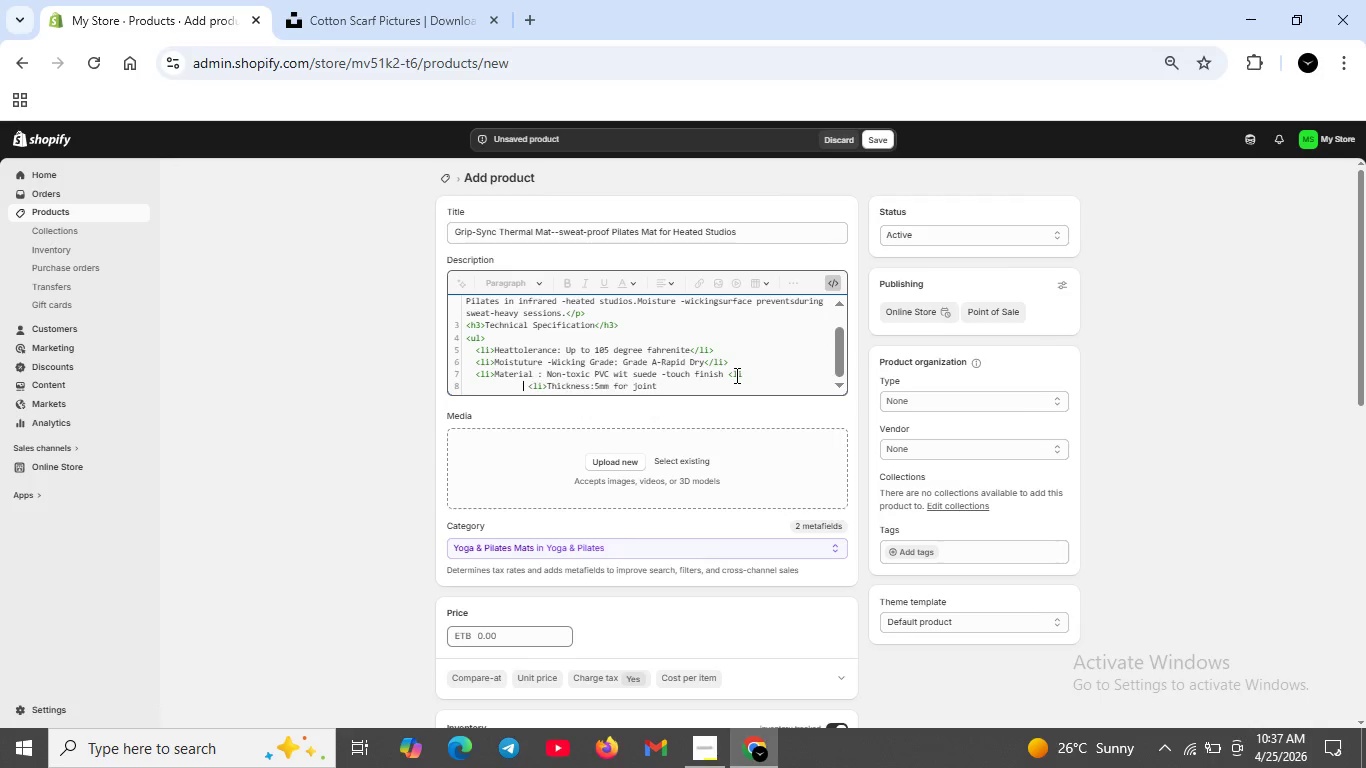 
key(Backspace)
 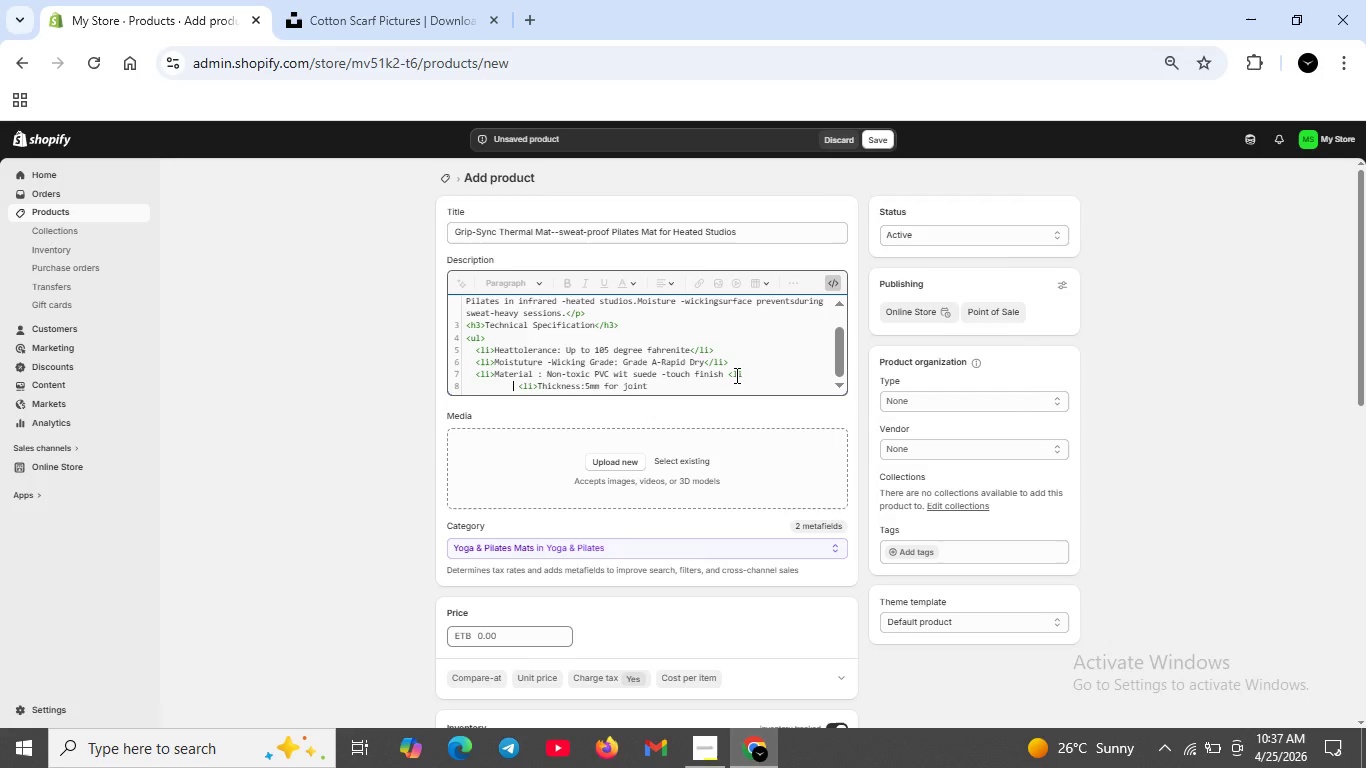 
key(Backspace)
 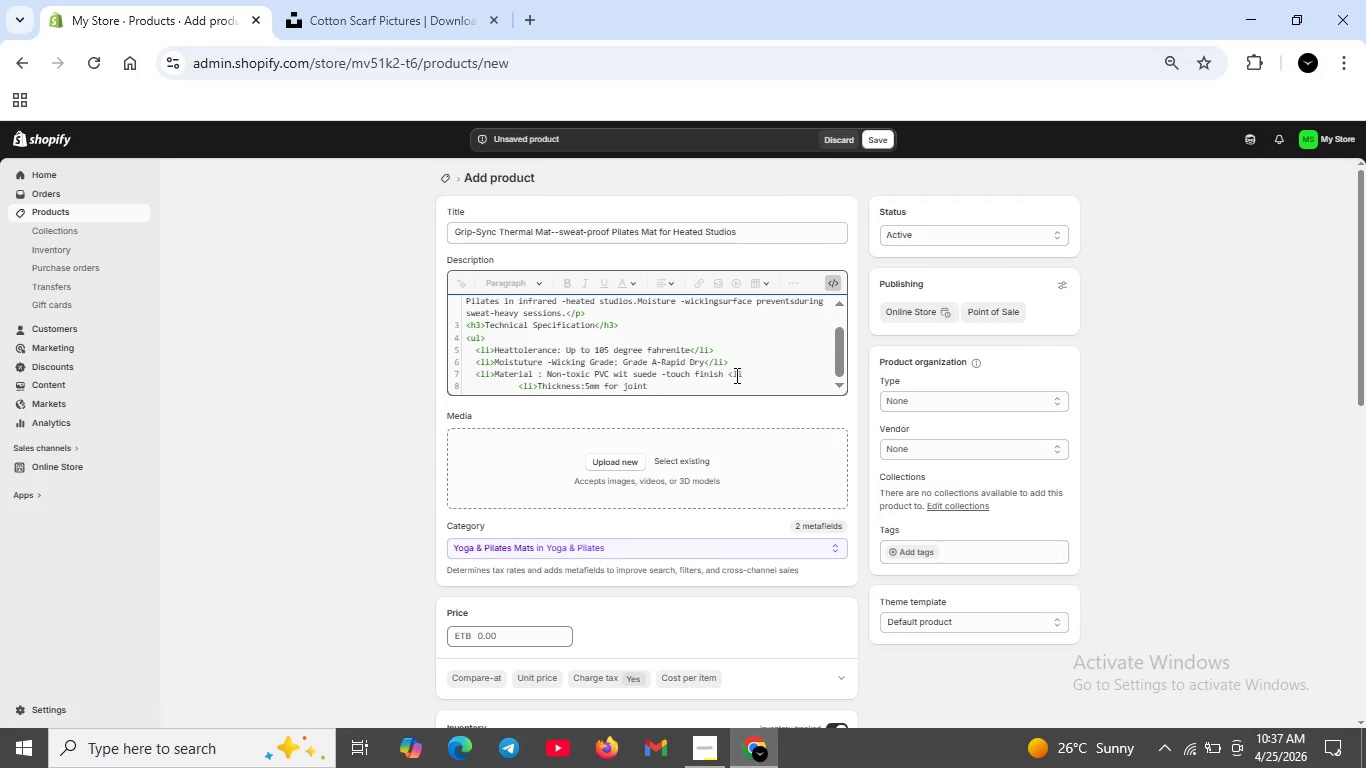 
key(Backspace)
 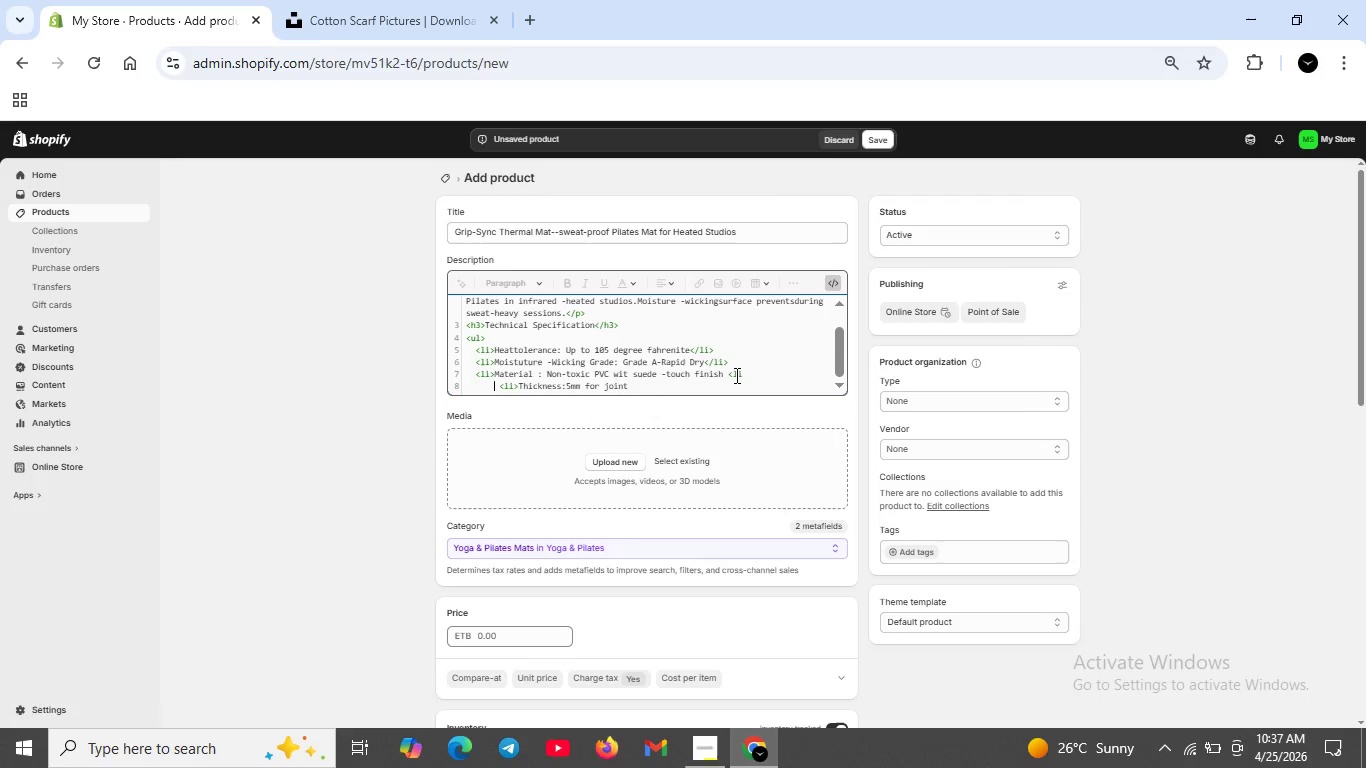 
key(Backspace)
 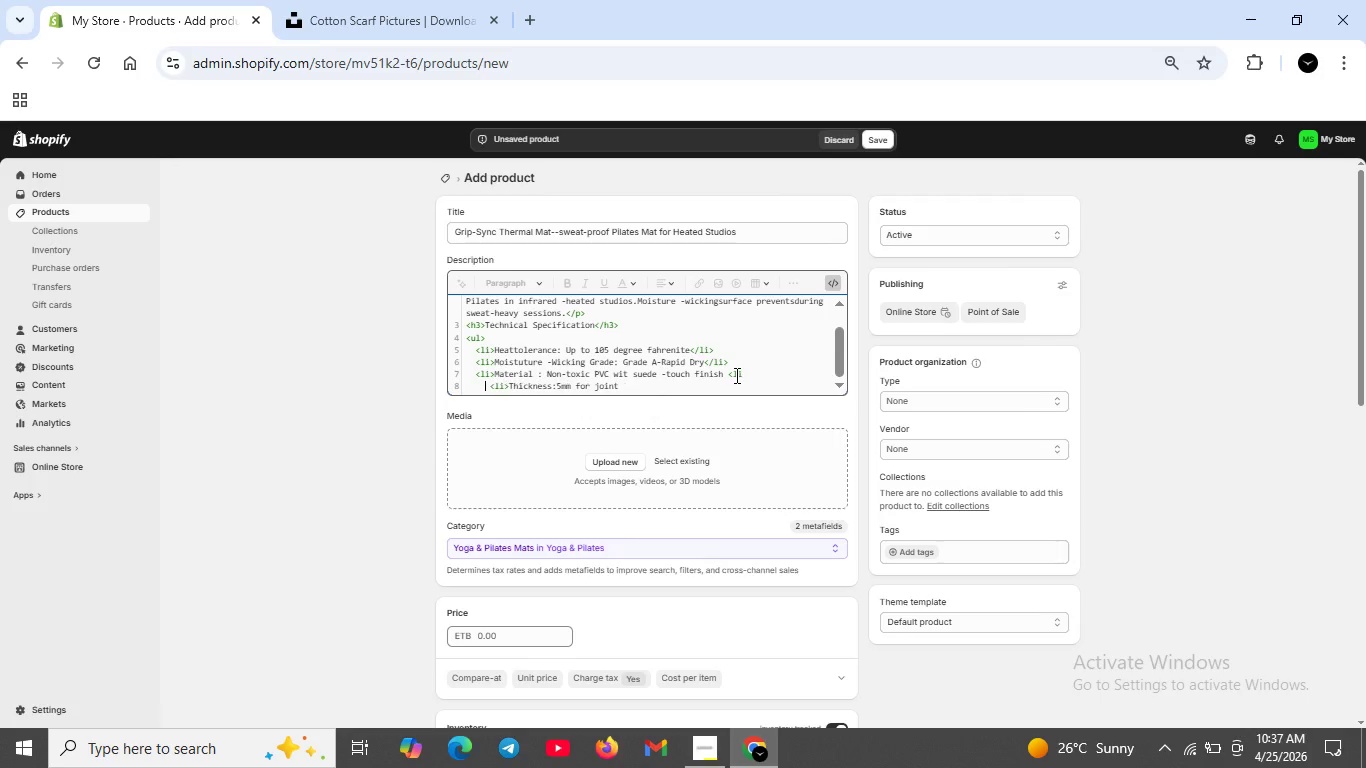 
key(Backspace)
 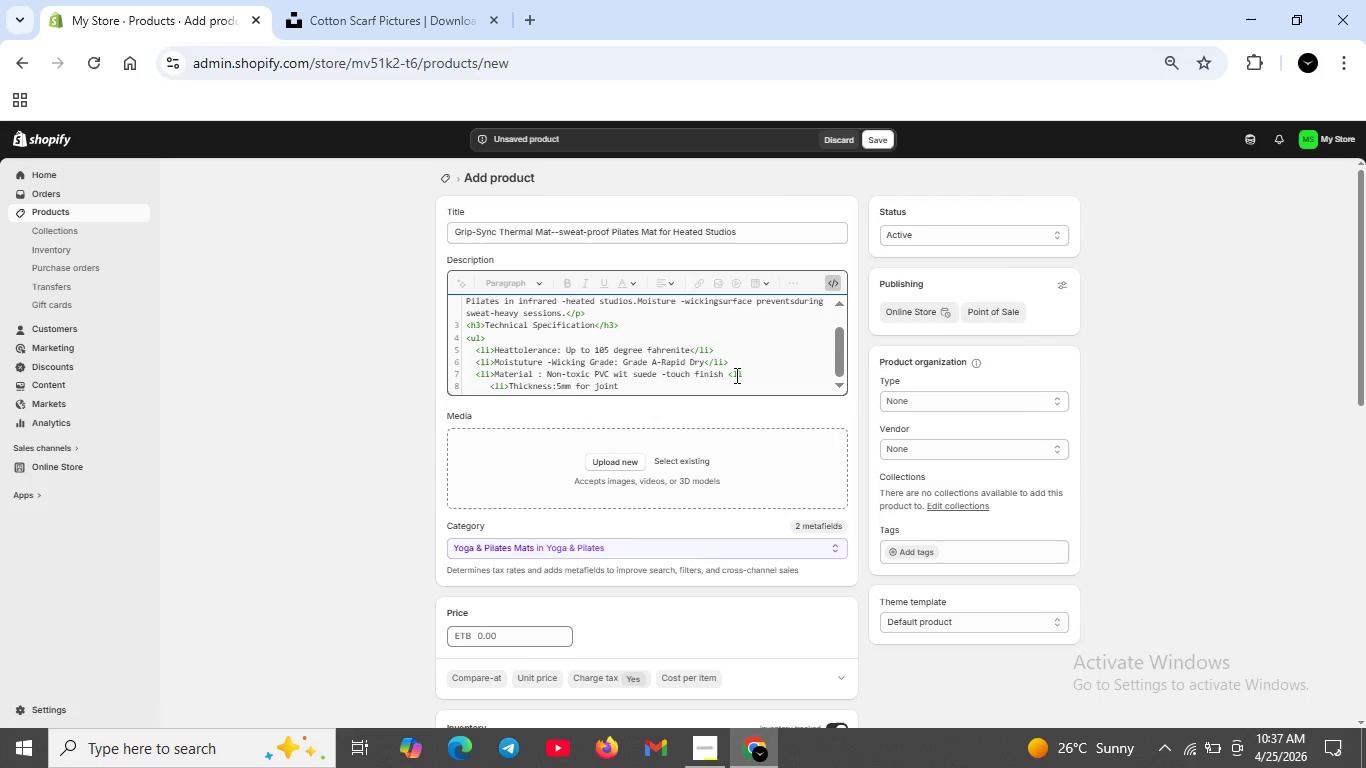 
key(Backspace)
 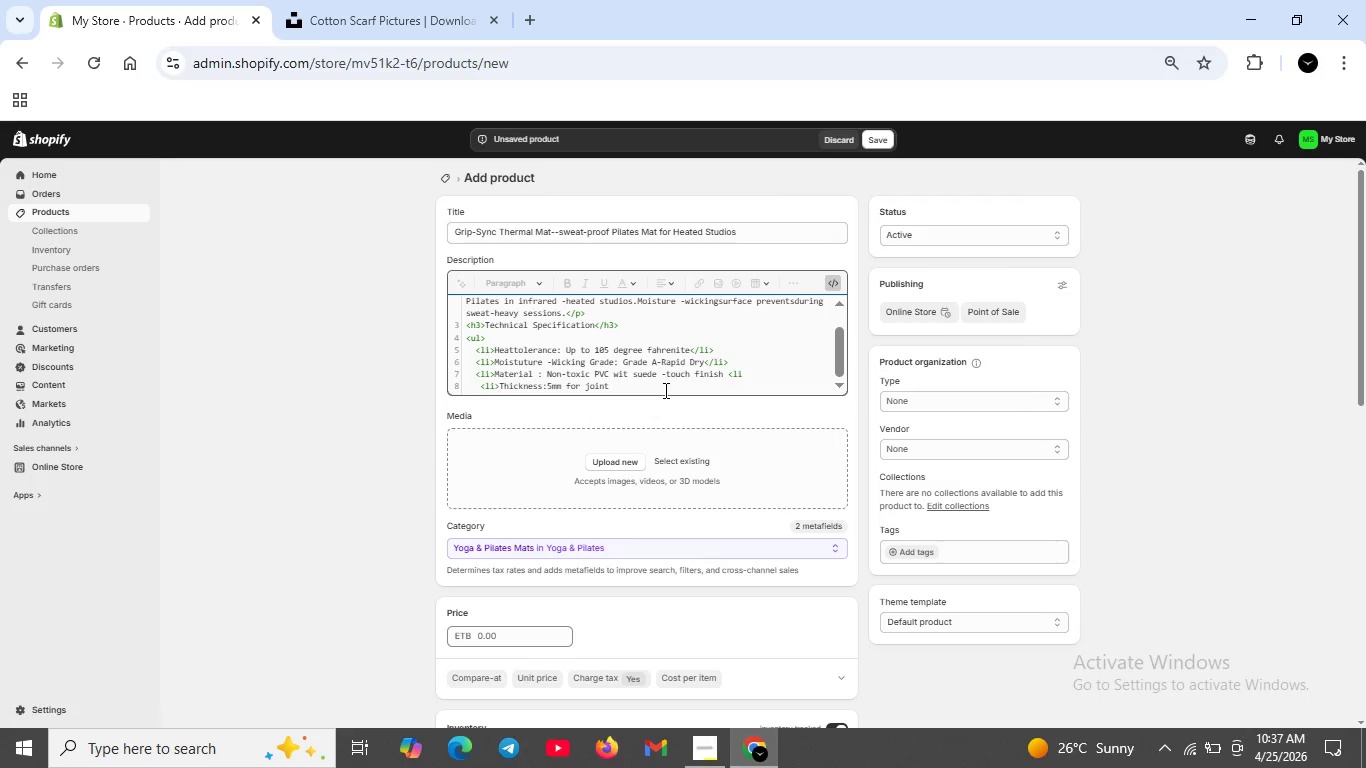 
left_click([663, 390])
 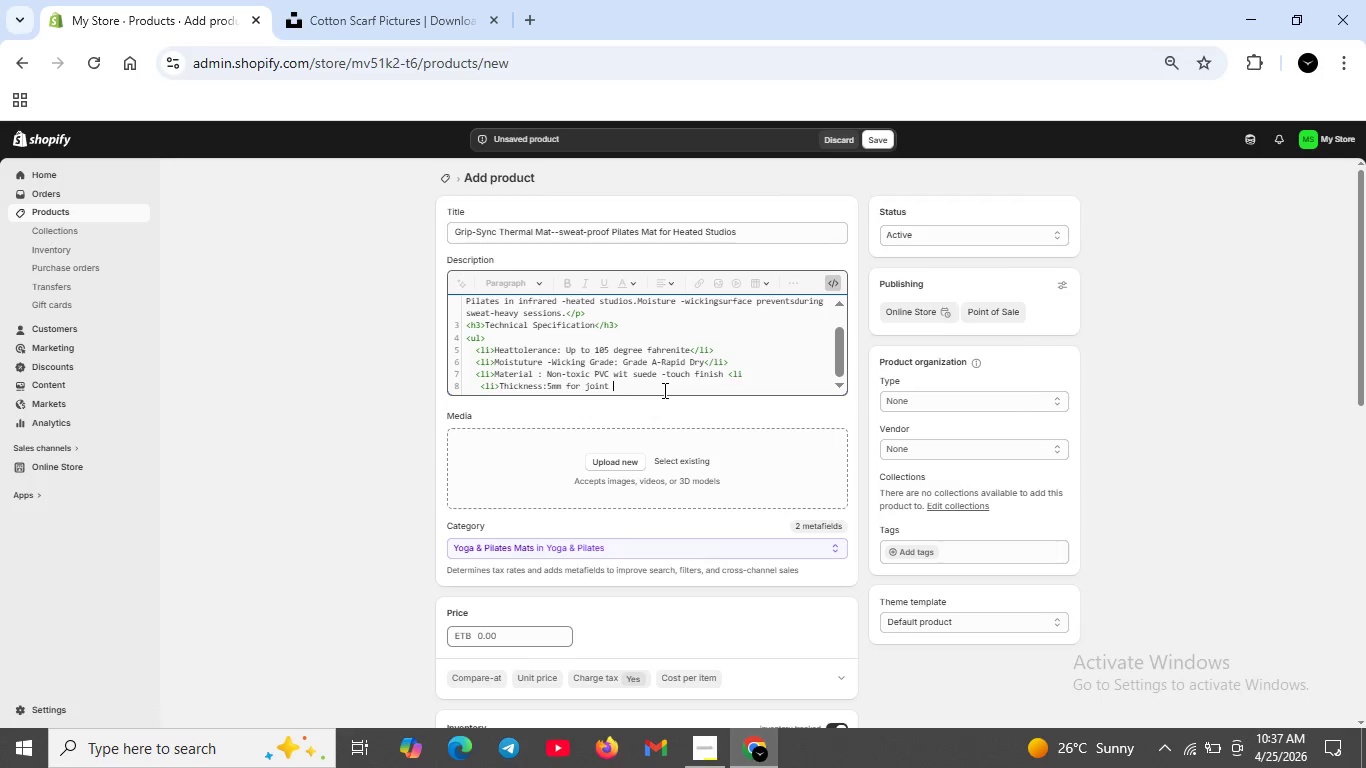 
type(protectuo)
key(Backspace)
key(Backspace)
type(ion</li>)
 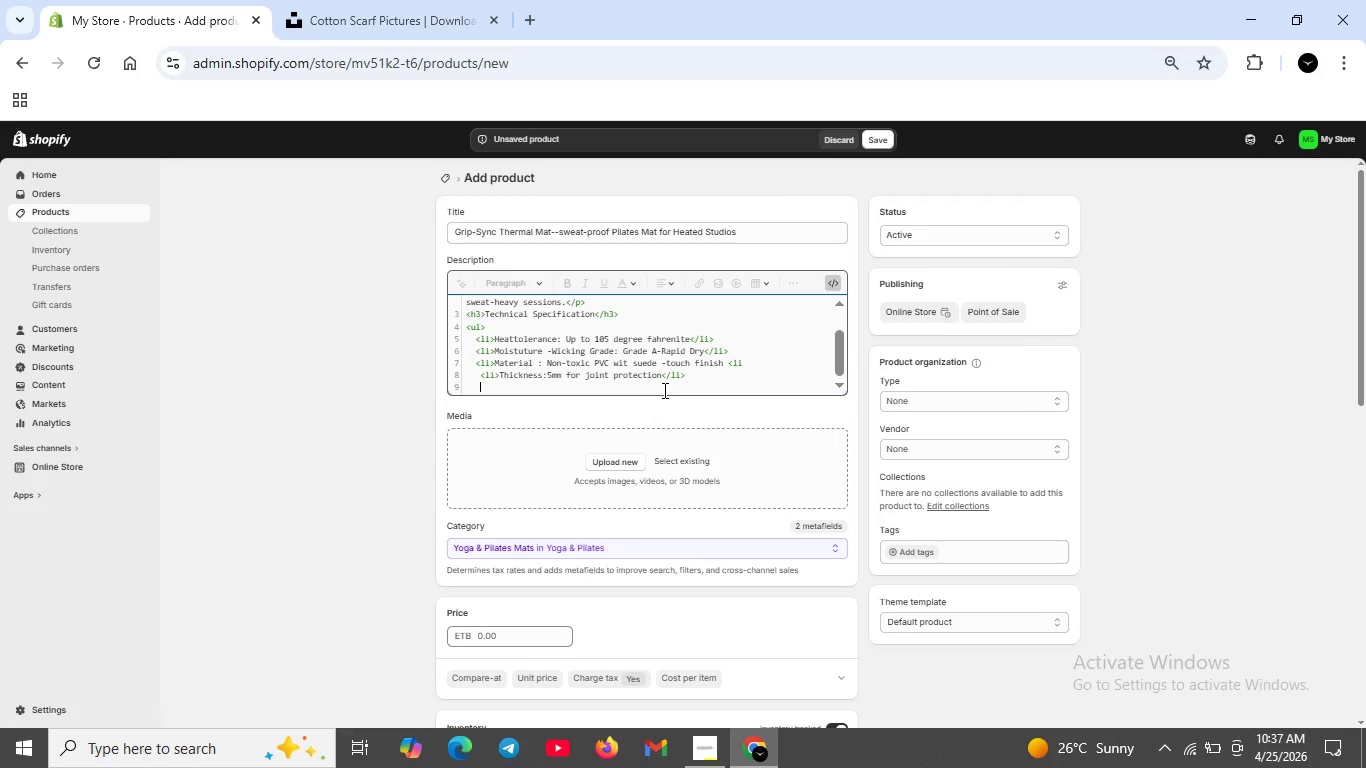 
 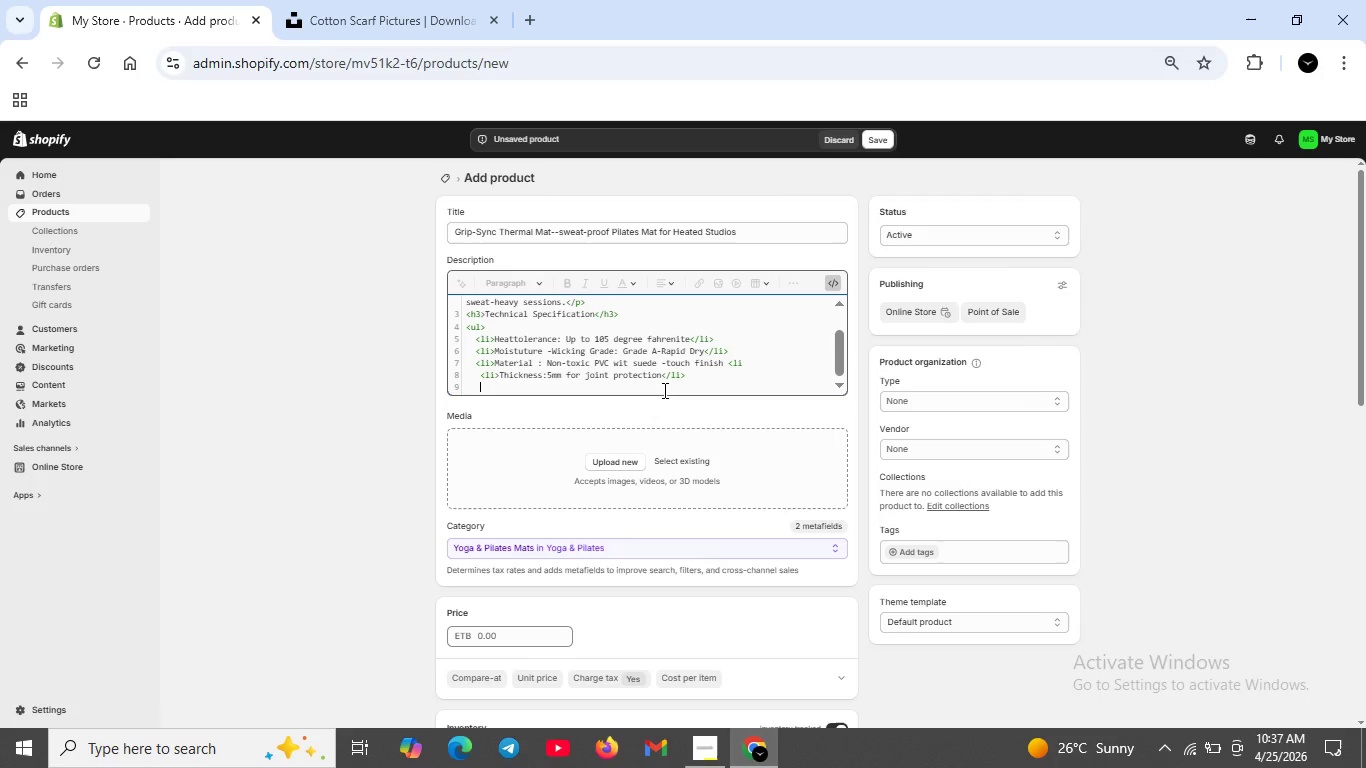 
key(Shift+Enter)
 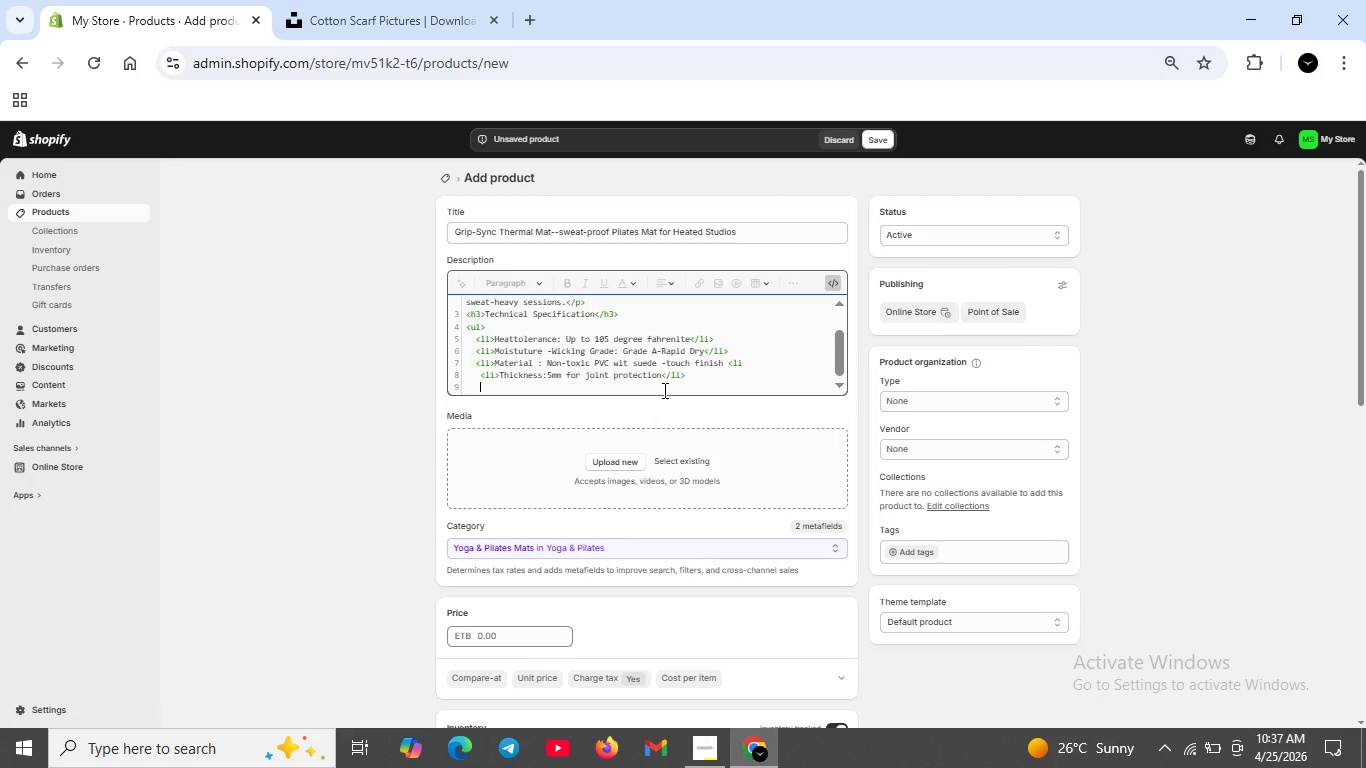 
type(<li>Dimension : 72)
 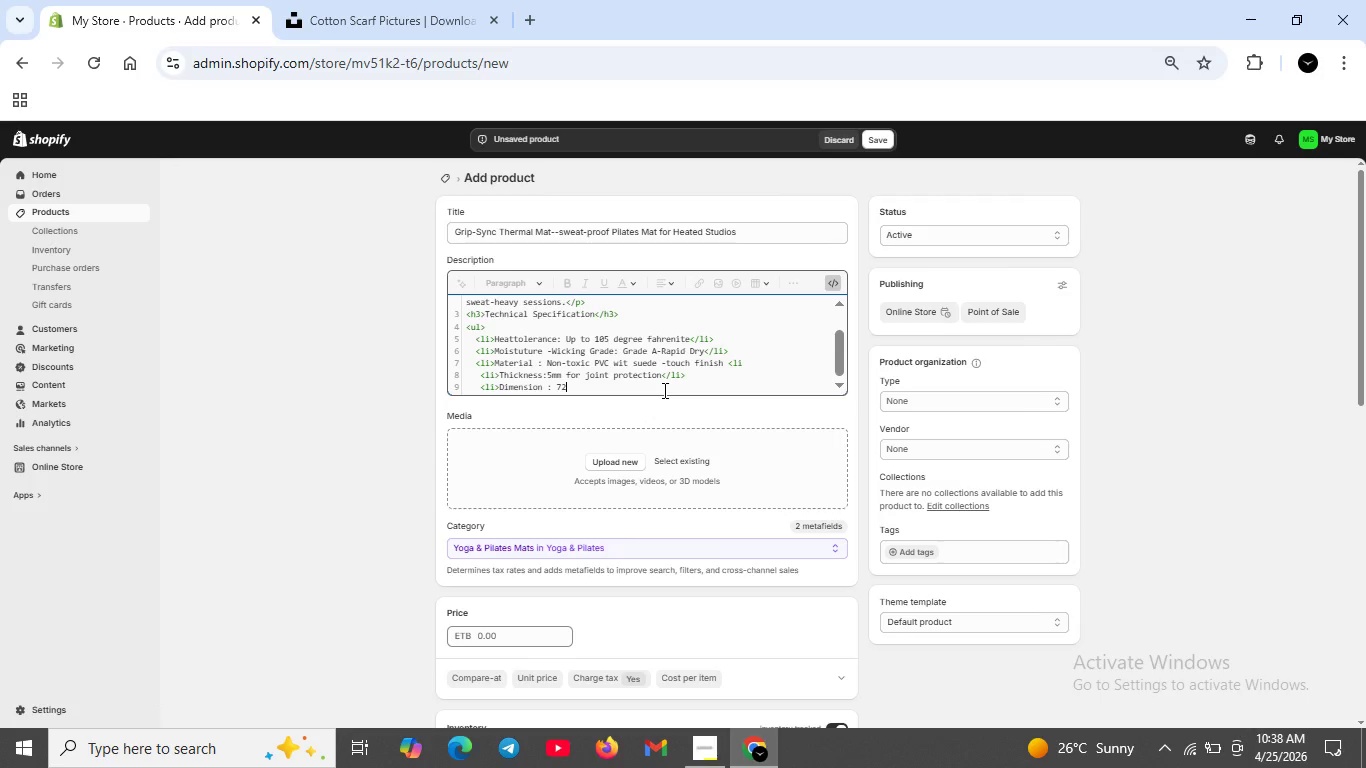 
type(x[Insert])
key(Backspace)
type(:x24"</li.)
 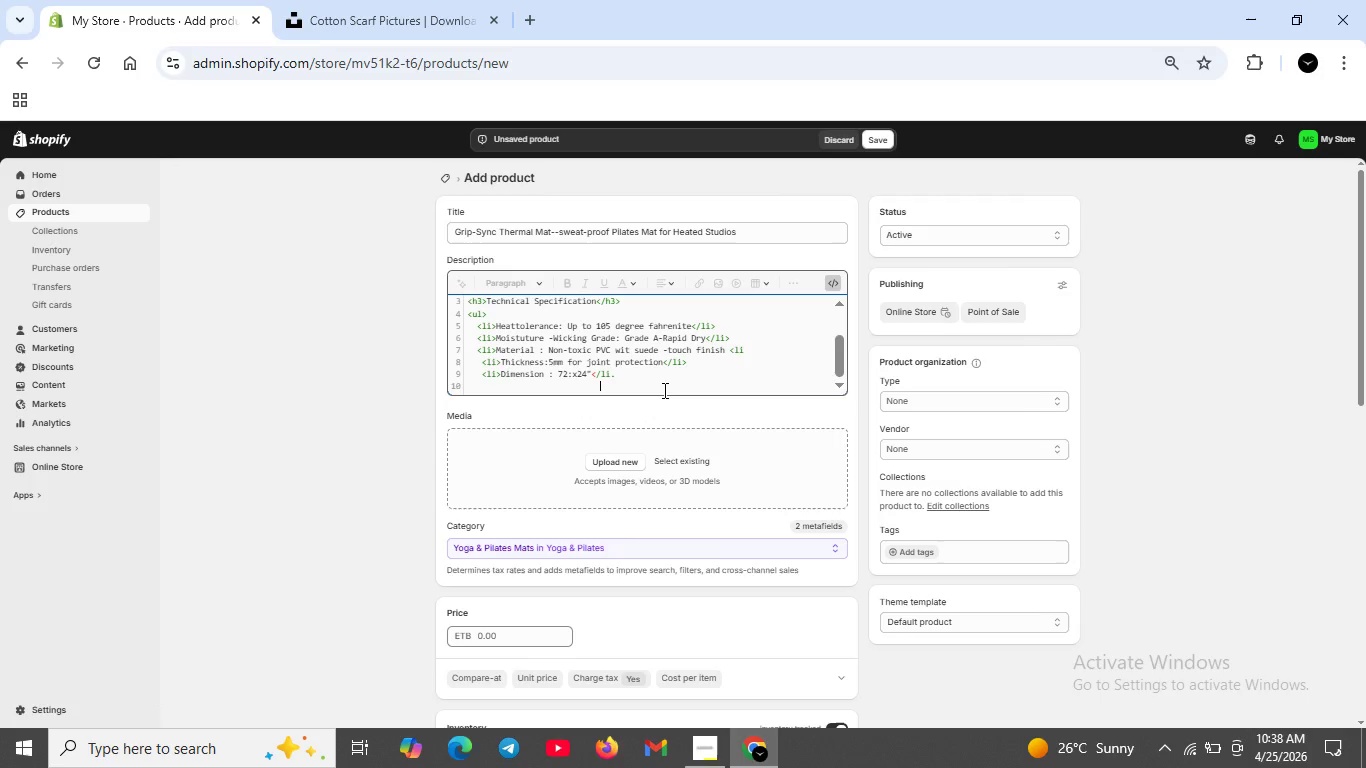 
key(Shift+Enter)
 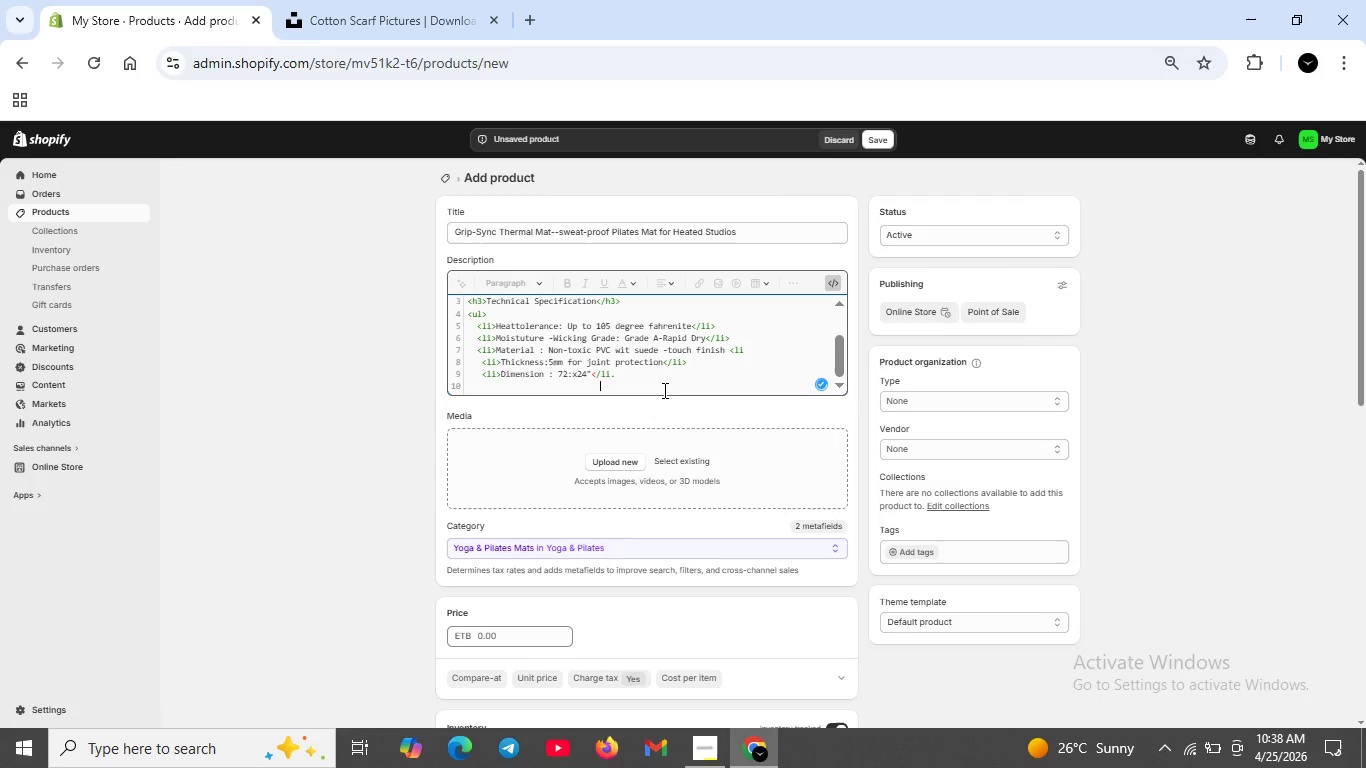 
hold_key(key=ShiftRight, duration=0.31)
 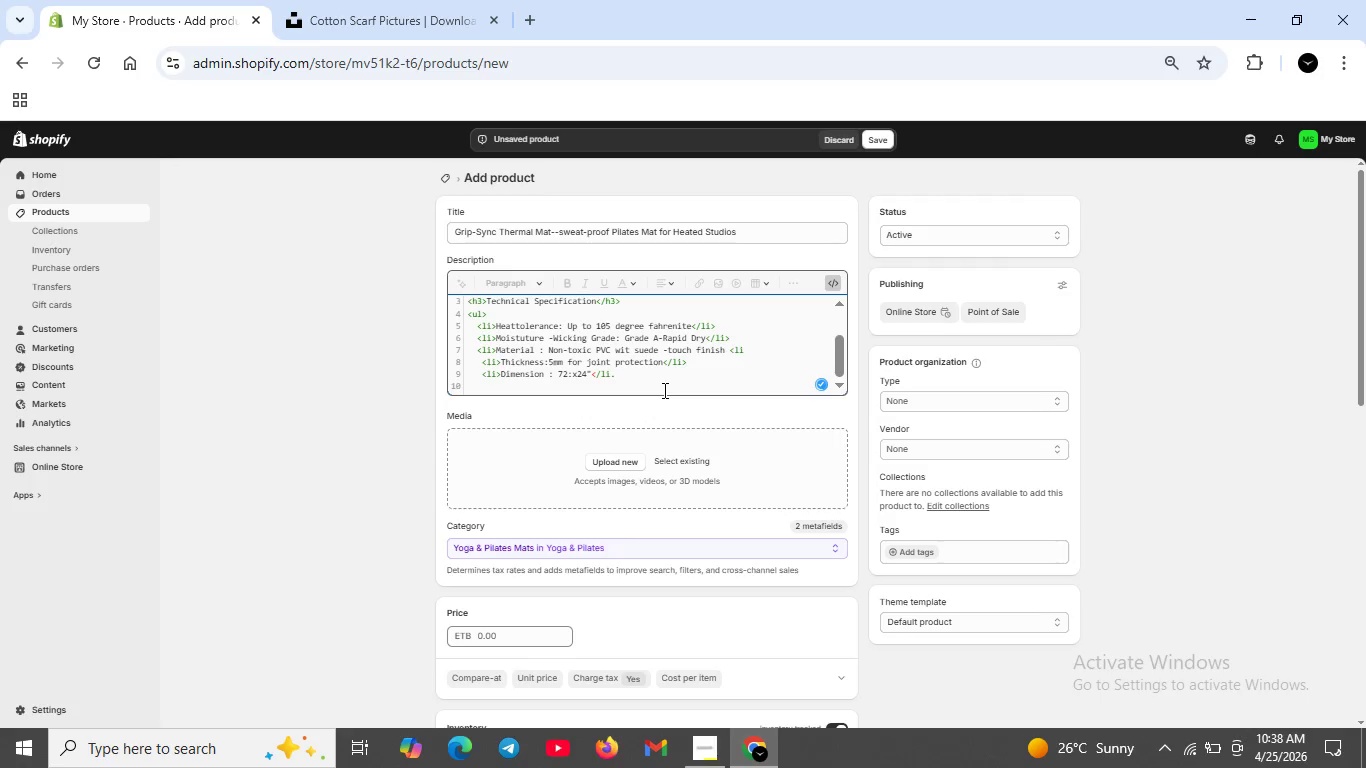 
key(Shift+ShiftRight)
 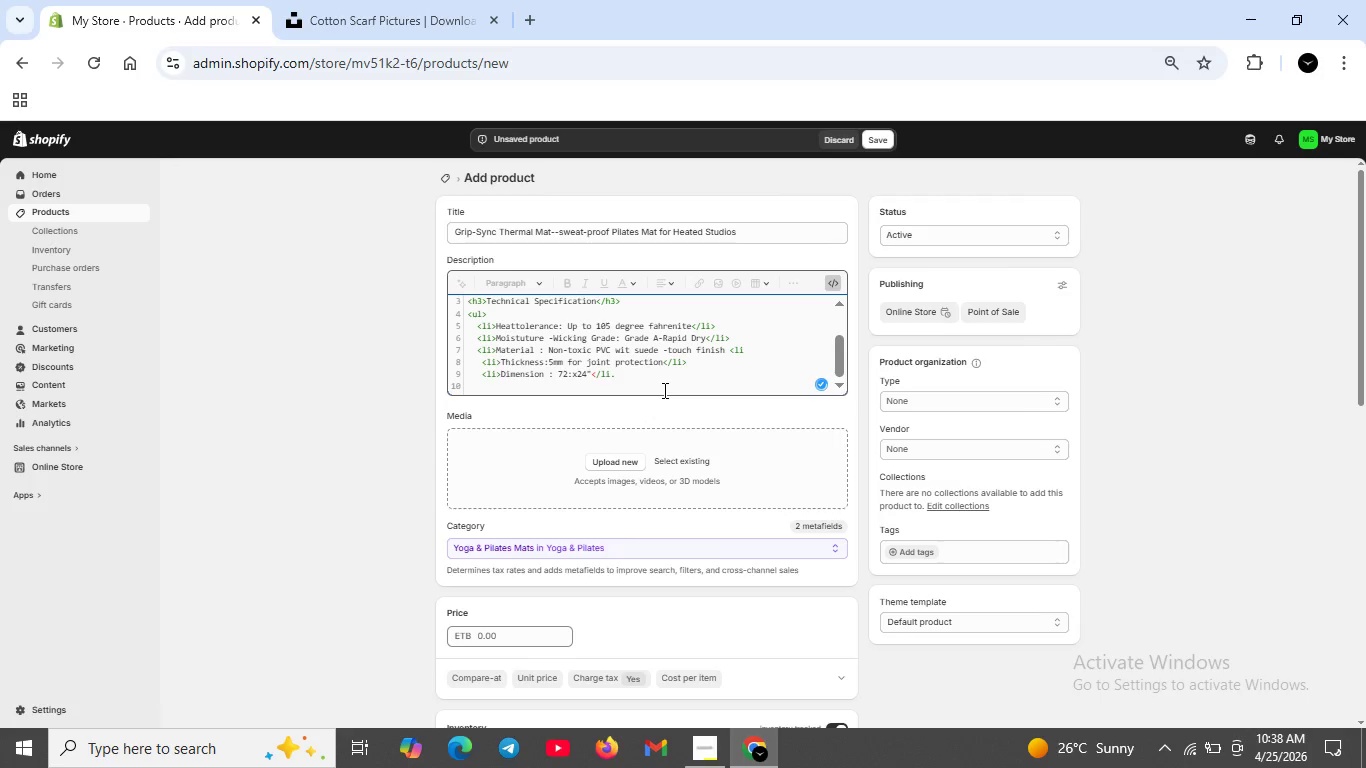 
key(Home)
 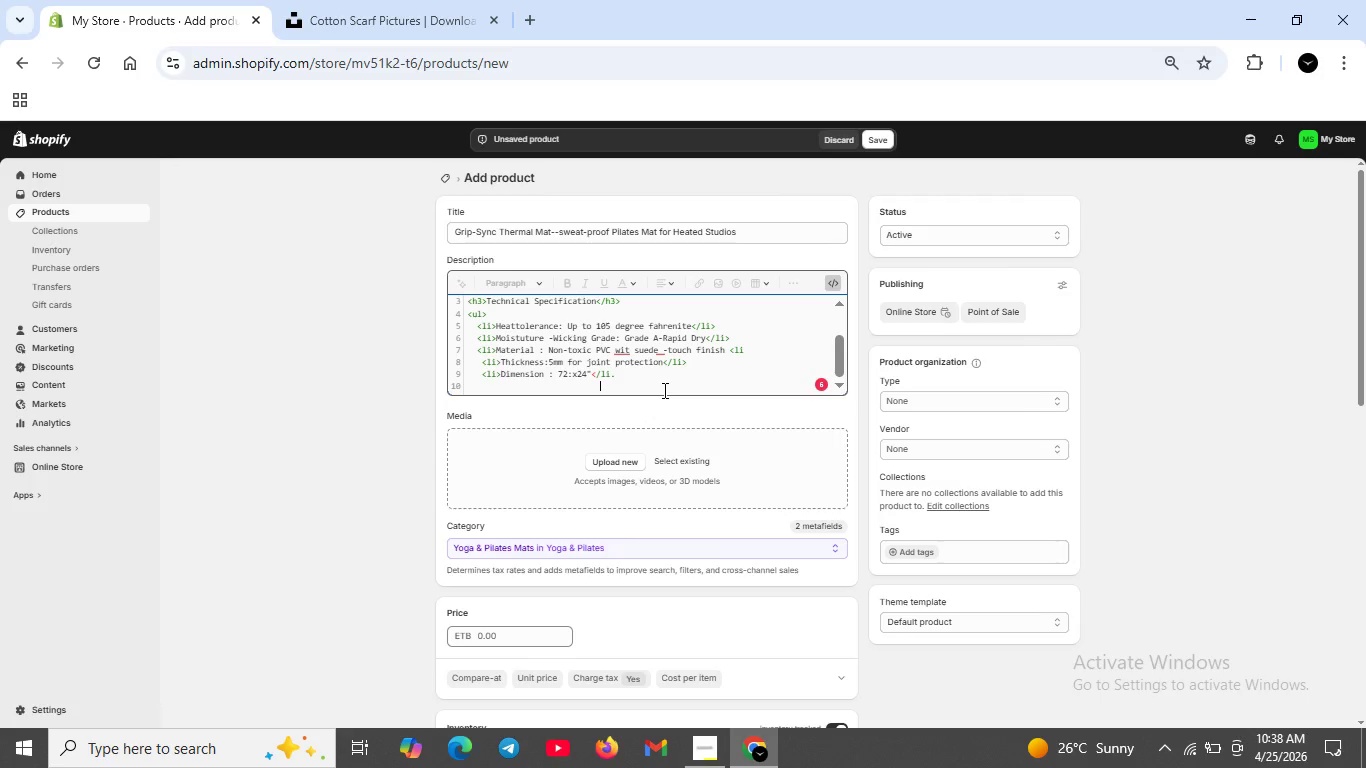 
key(Home)
 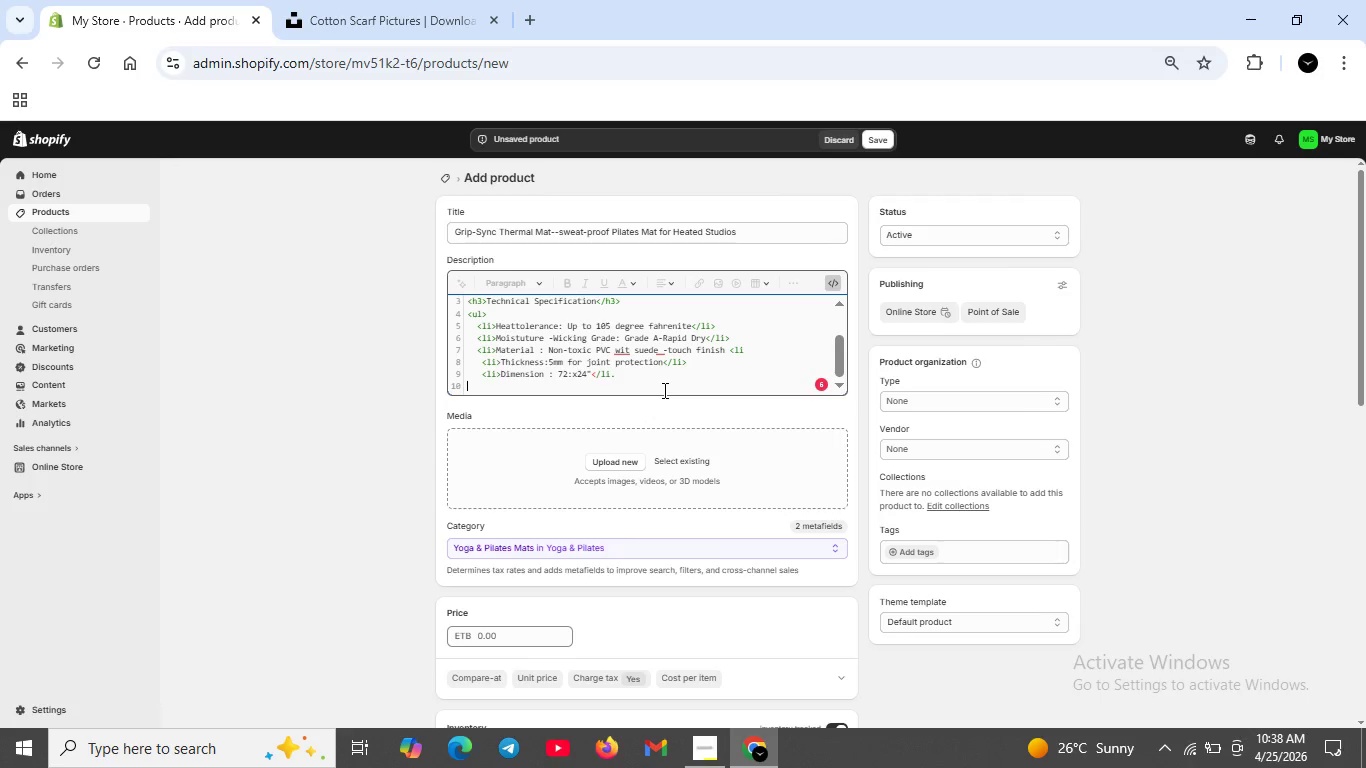 
key(Home)
 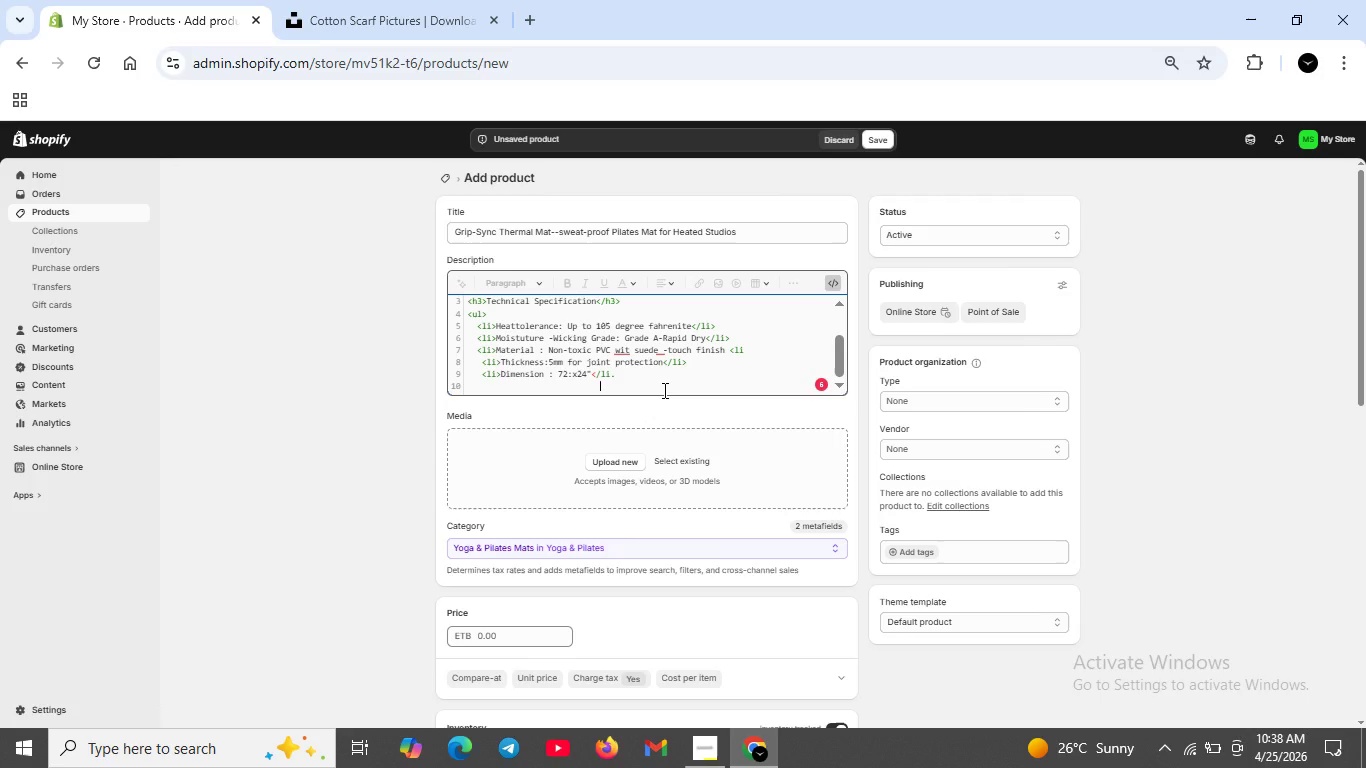 
key(Home)
 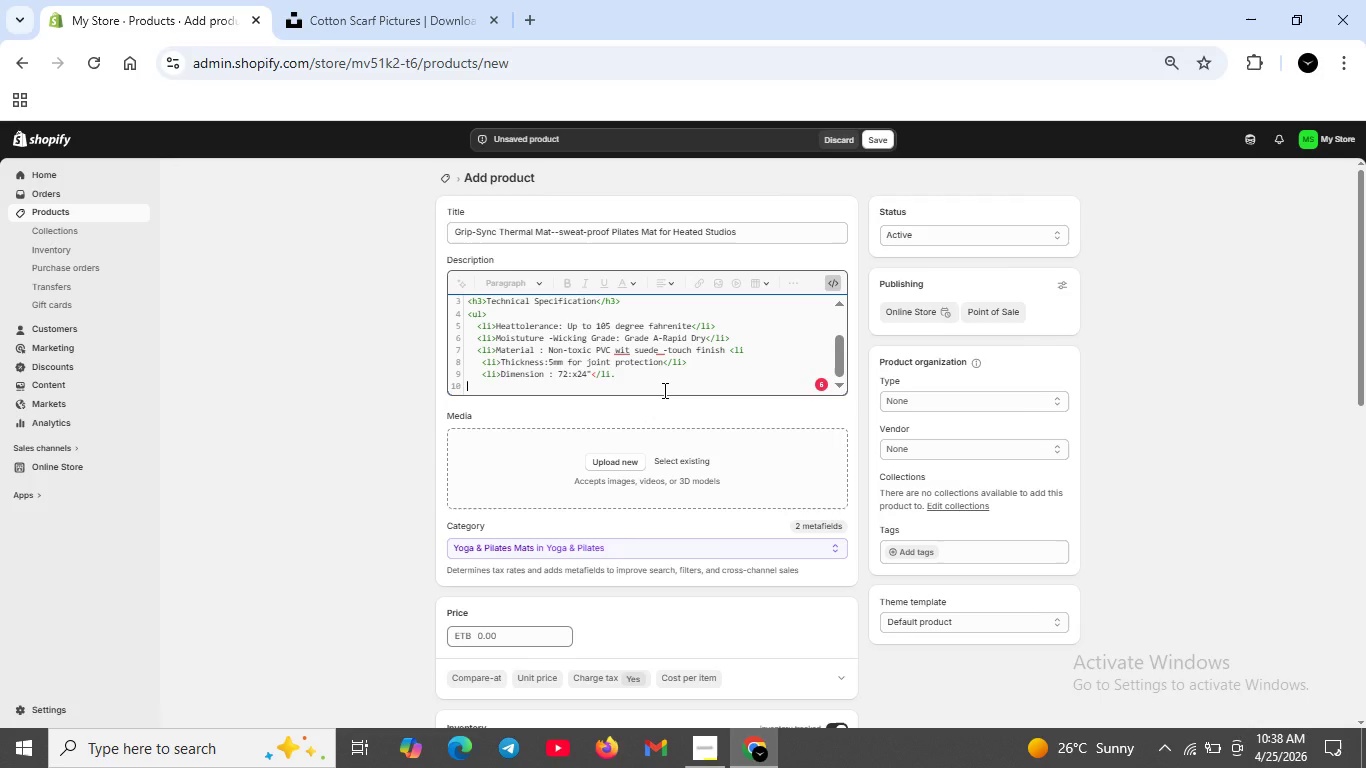 
key(Home)
 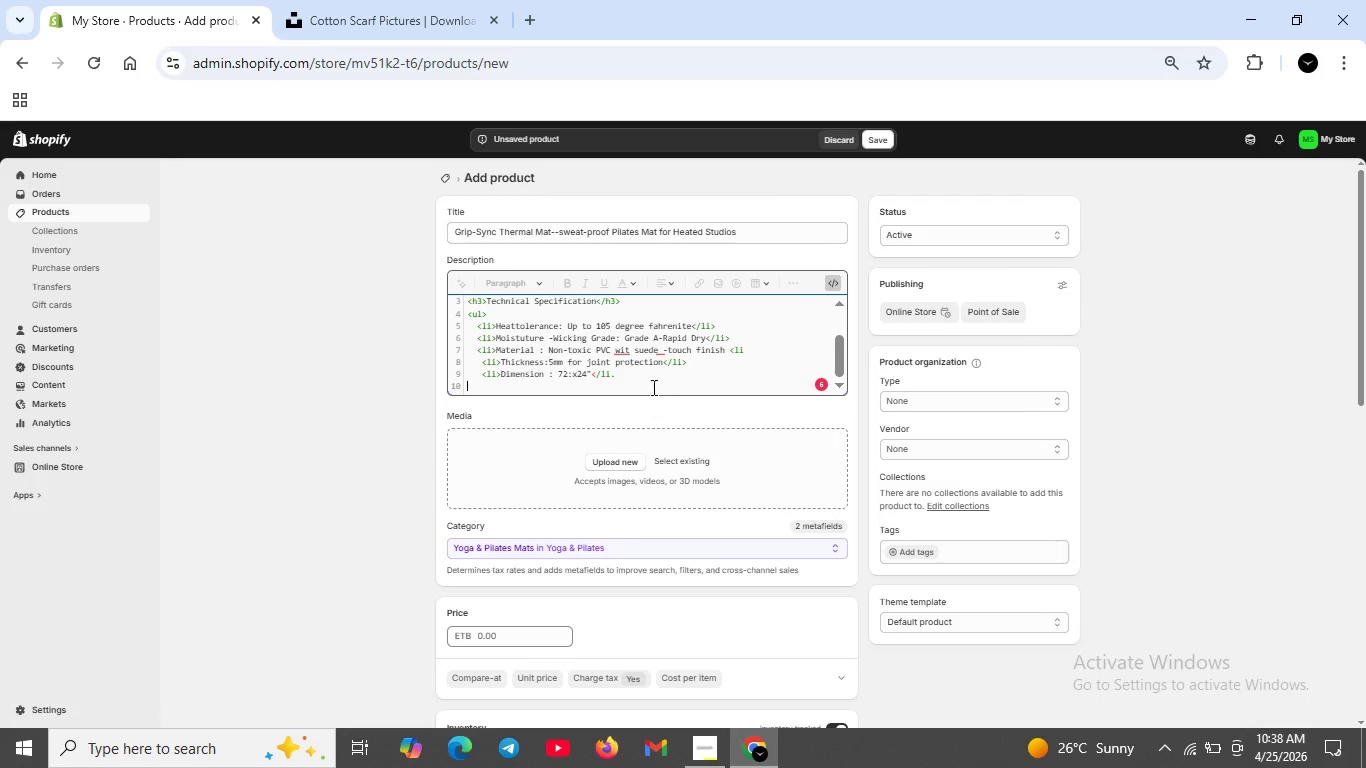 
left_click([650, 381])
 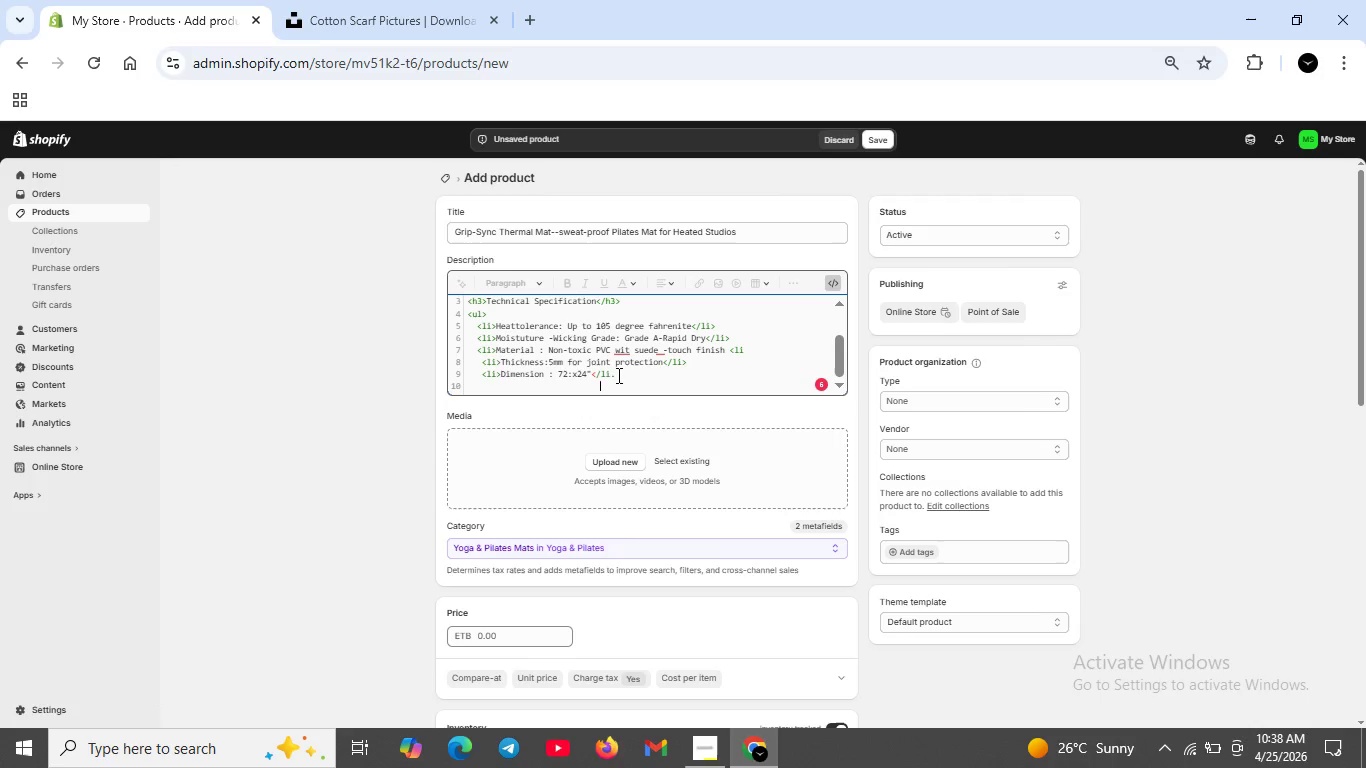 
left_click([617, 375])
 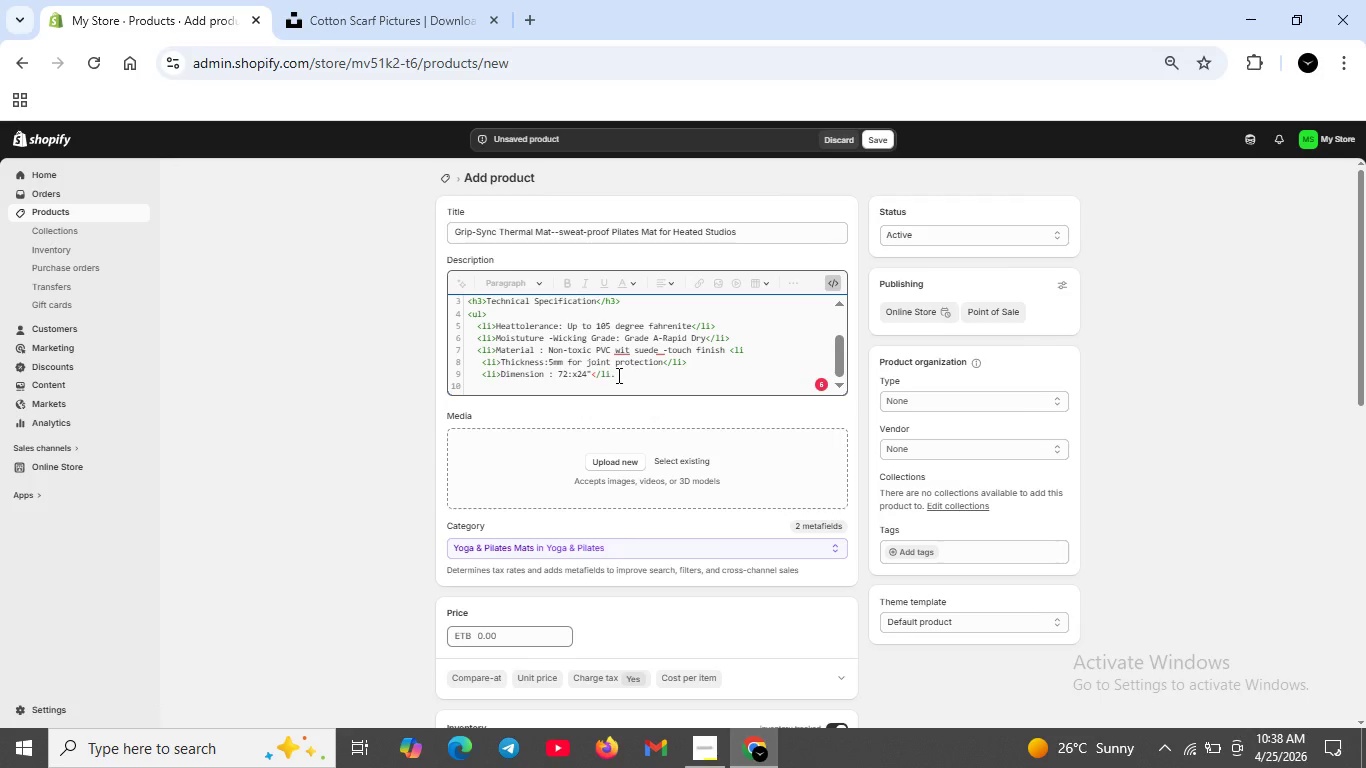 
key(Backspace)
 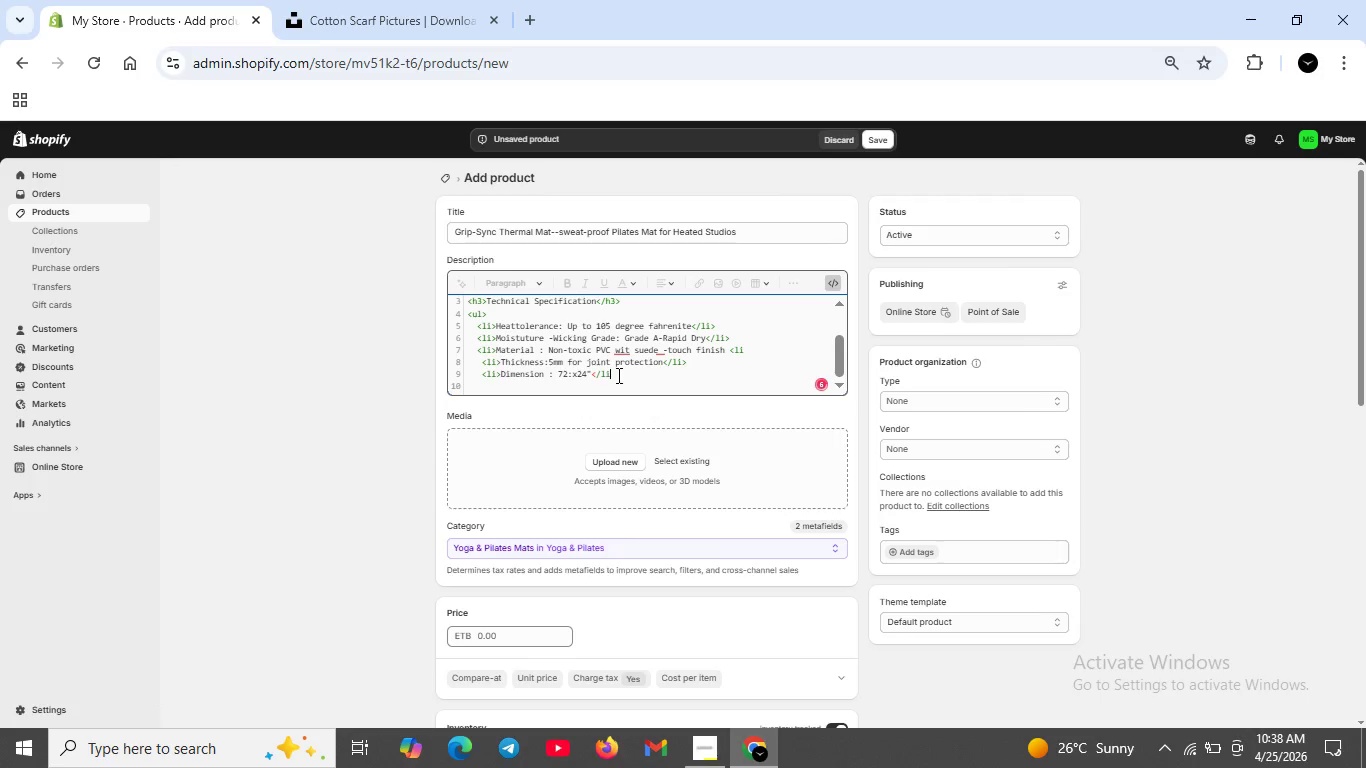 
key(Shift+ShiftRight)
 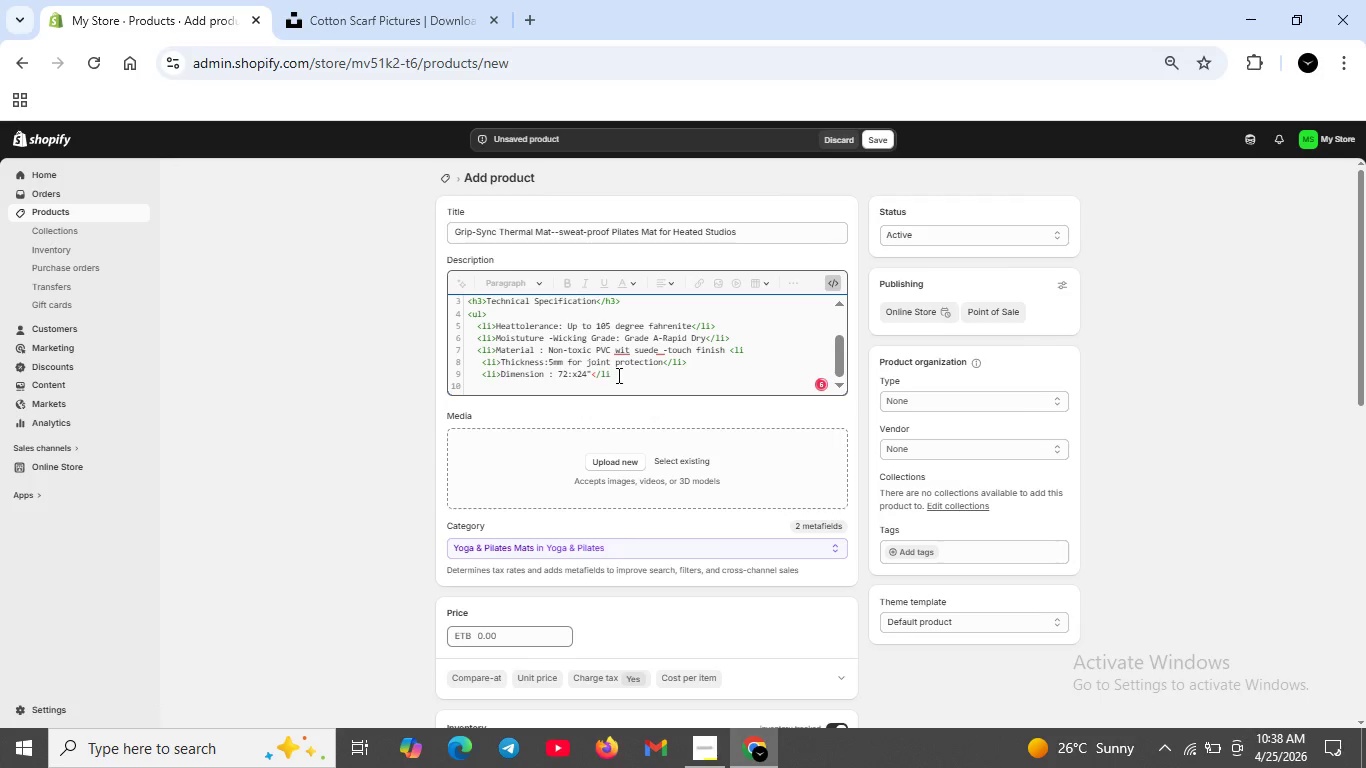 
key(Shift+Period)
 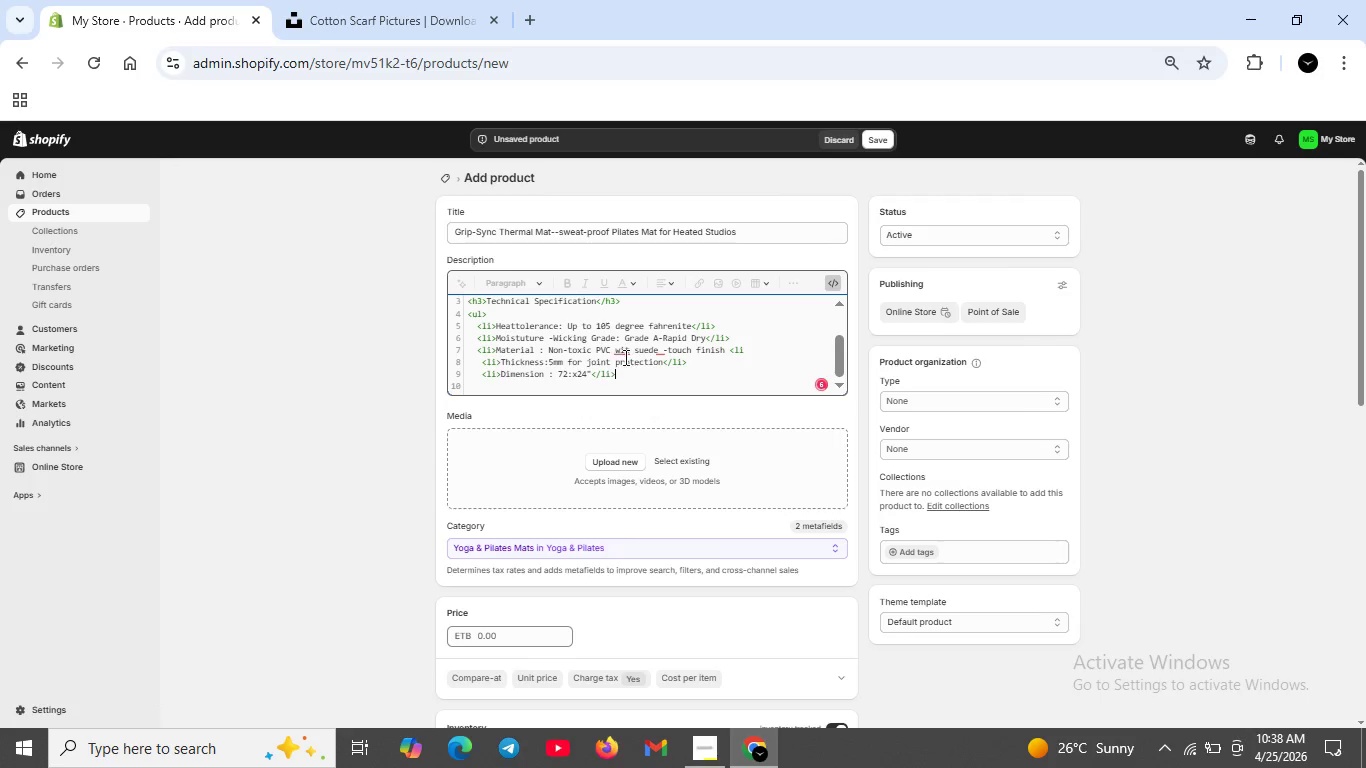 
left_click([627, 348])
 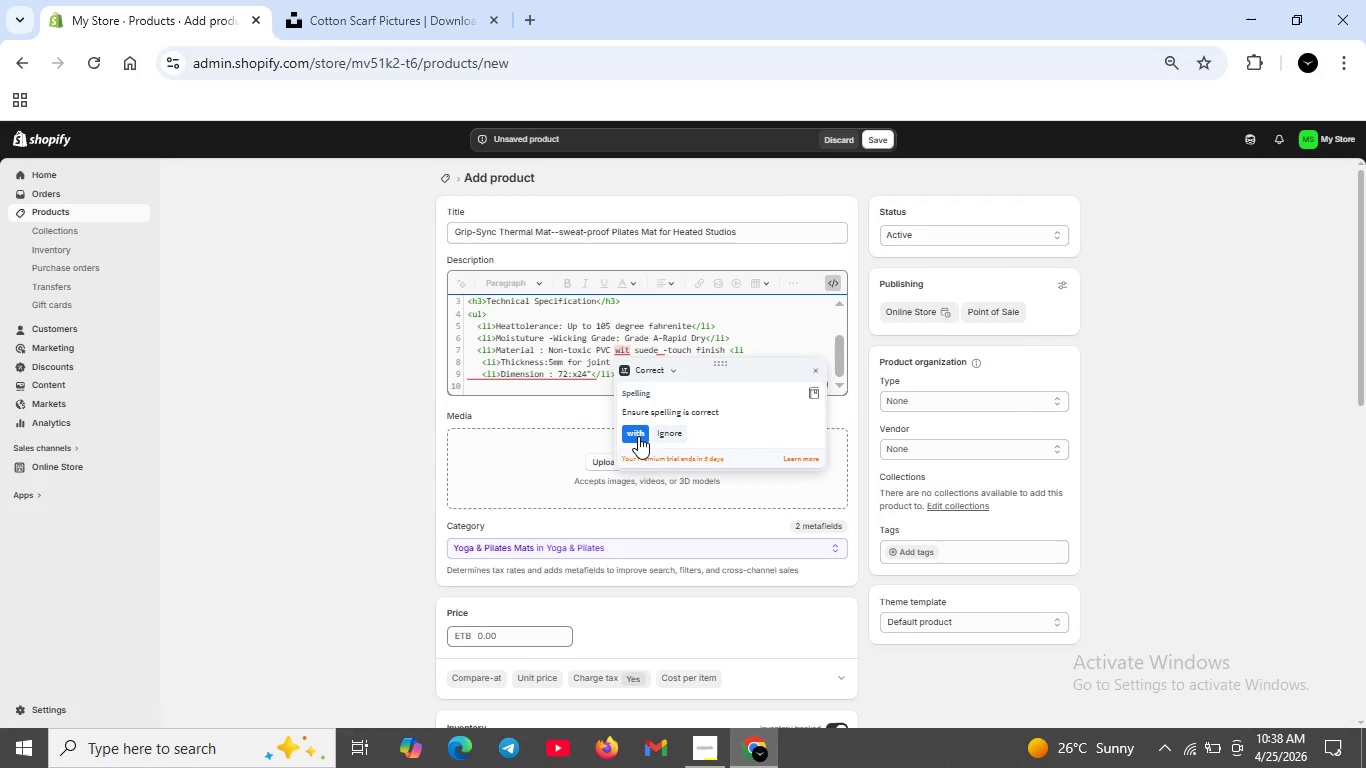 
left_click([638, 436])
 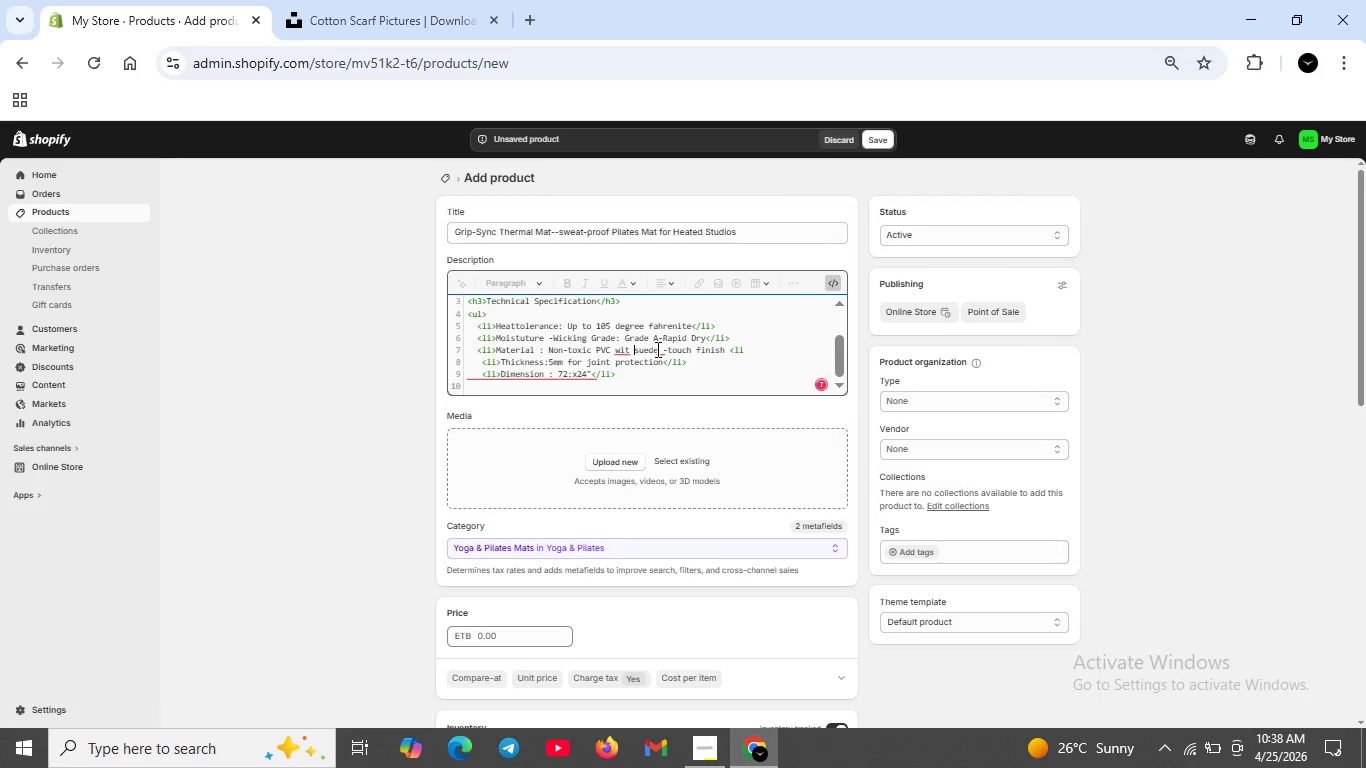 
left_click([656, 349])
 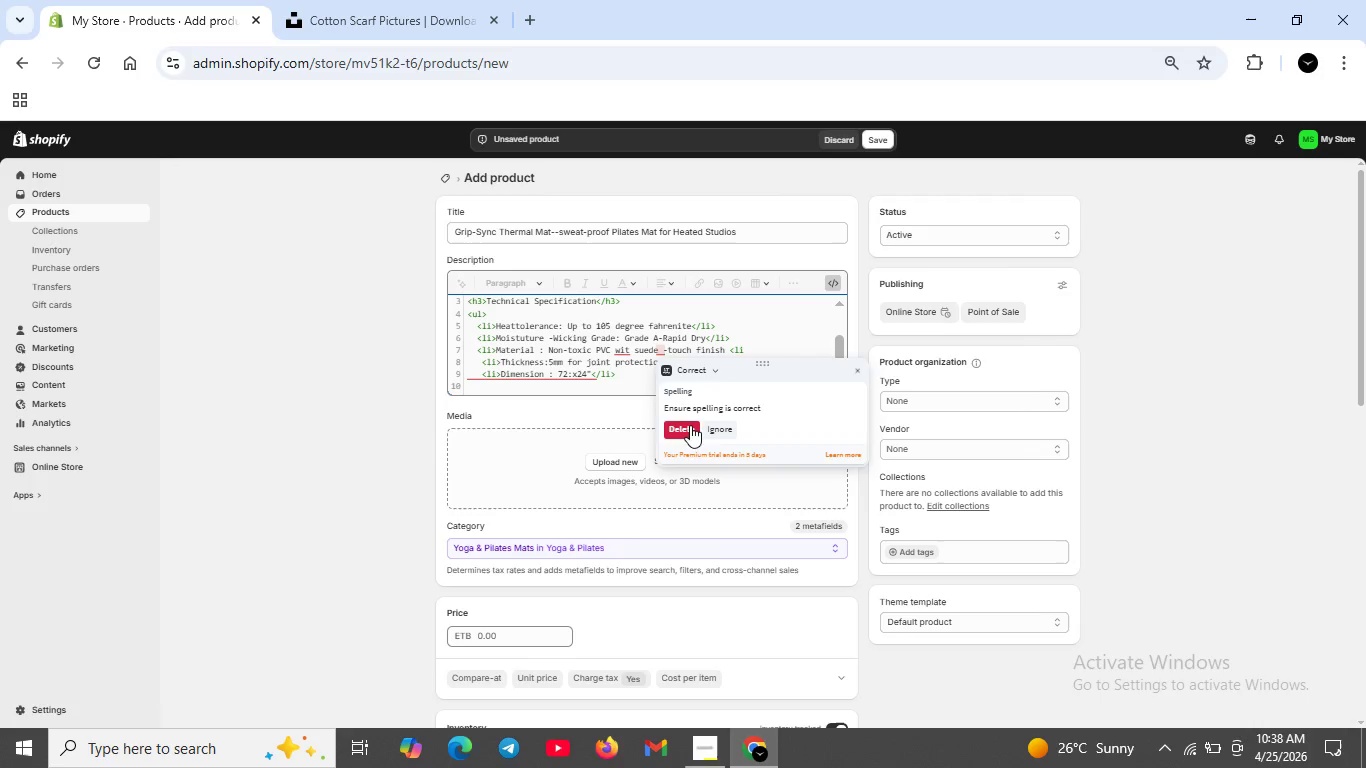 
left_click([690, 425])
 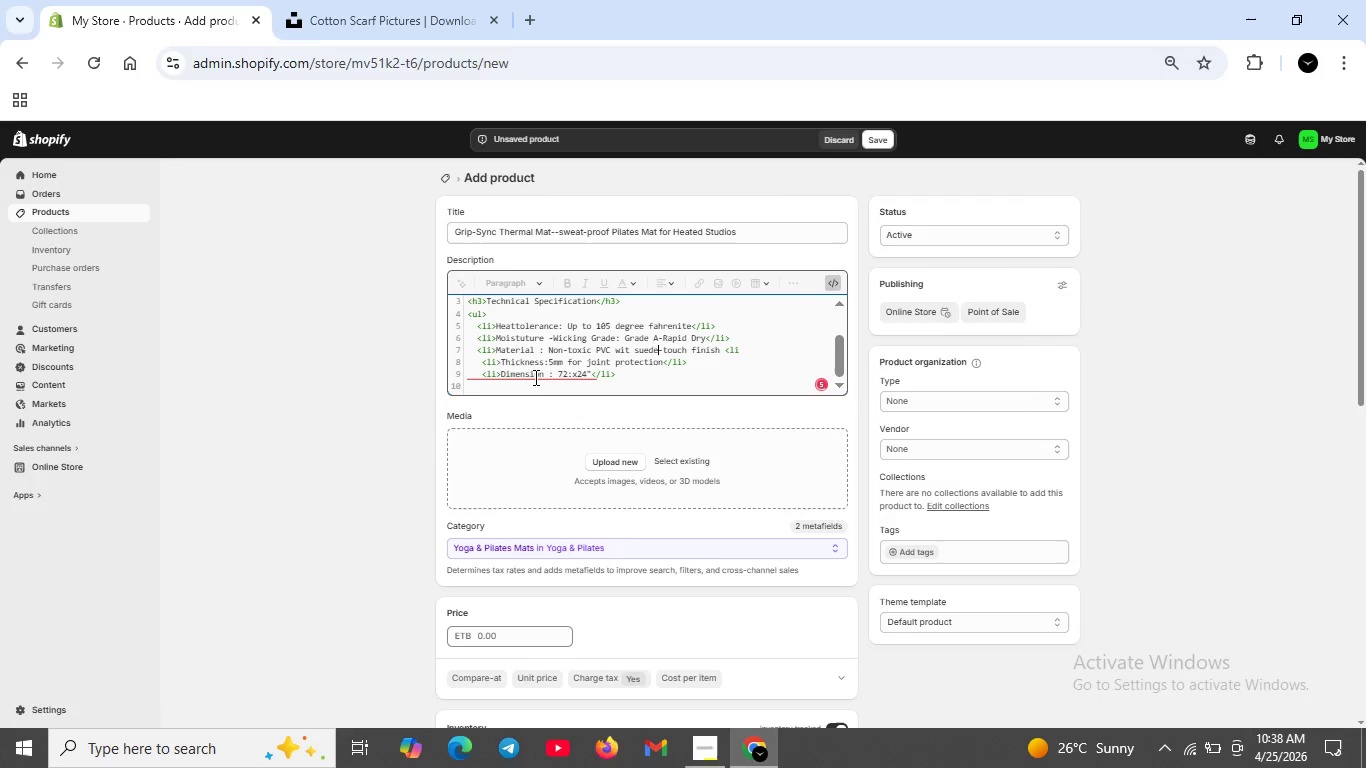 
left_click([534, 377])
 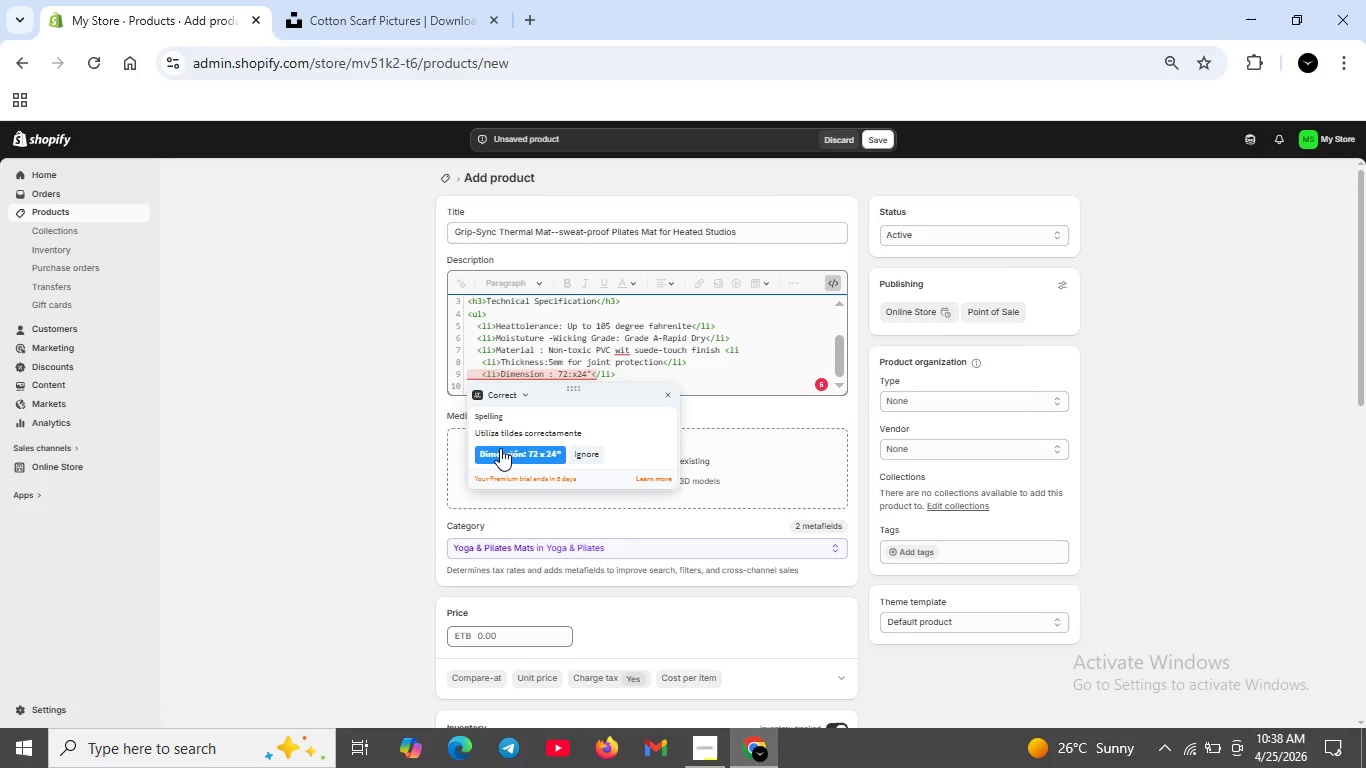 
left_click([500, 448])
 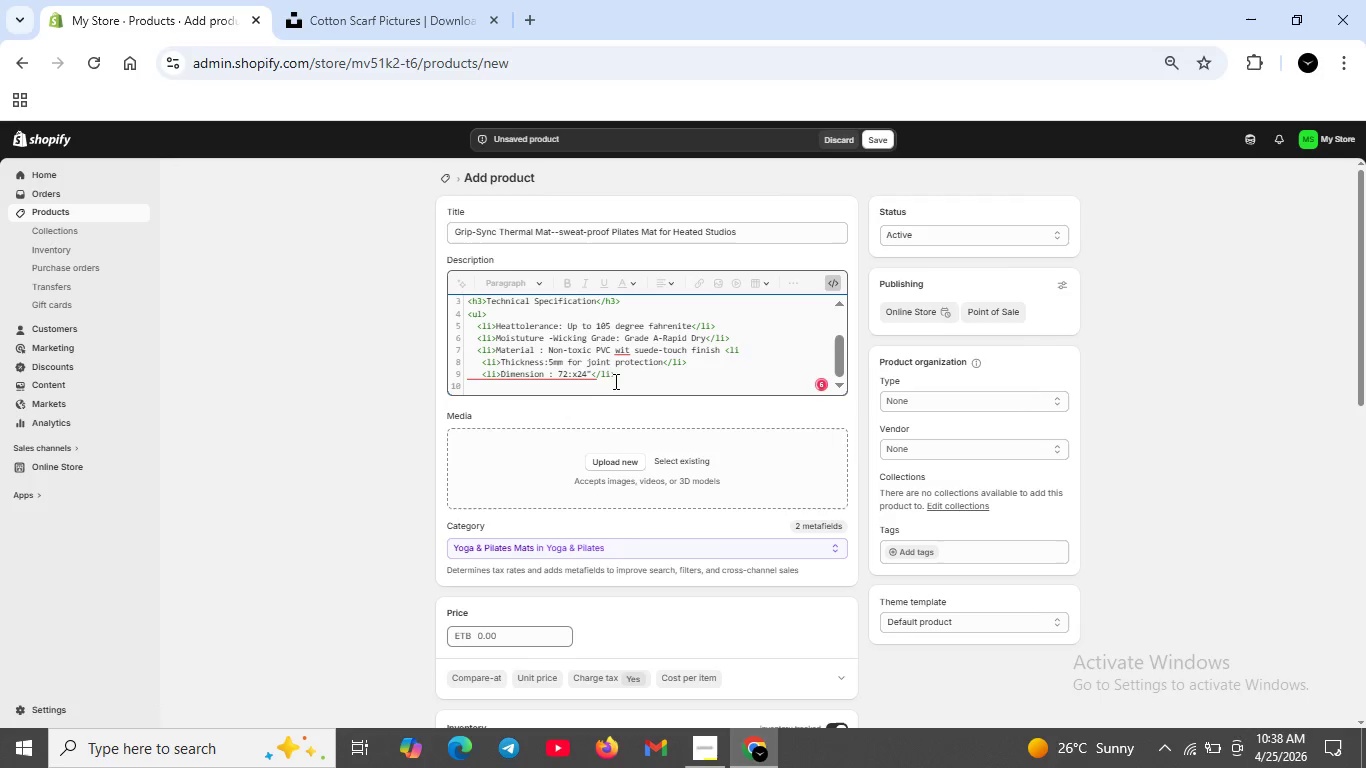 
left_click([617, 379])
 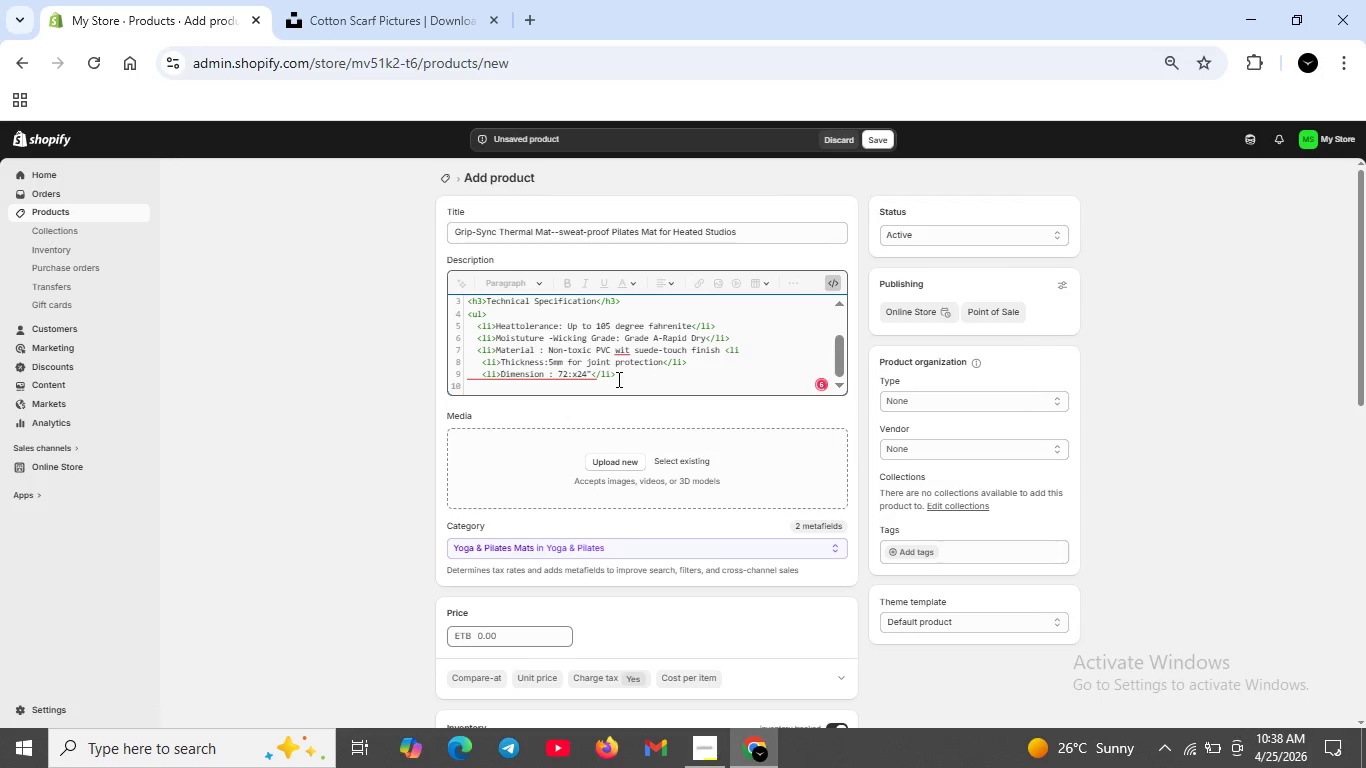 
key(Shift+ShiftRight)
 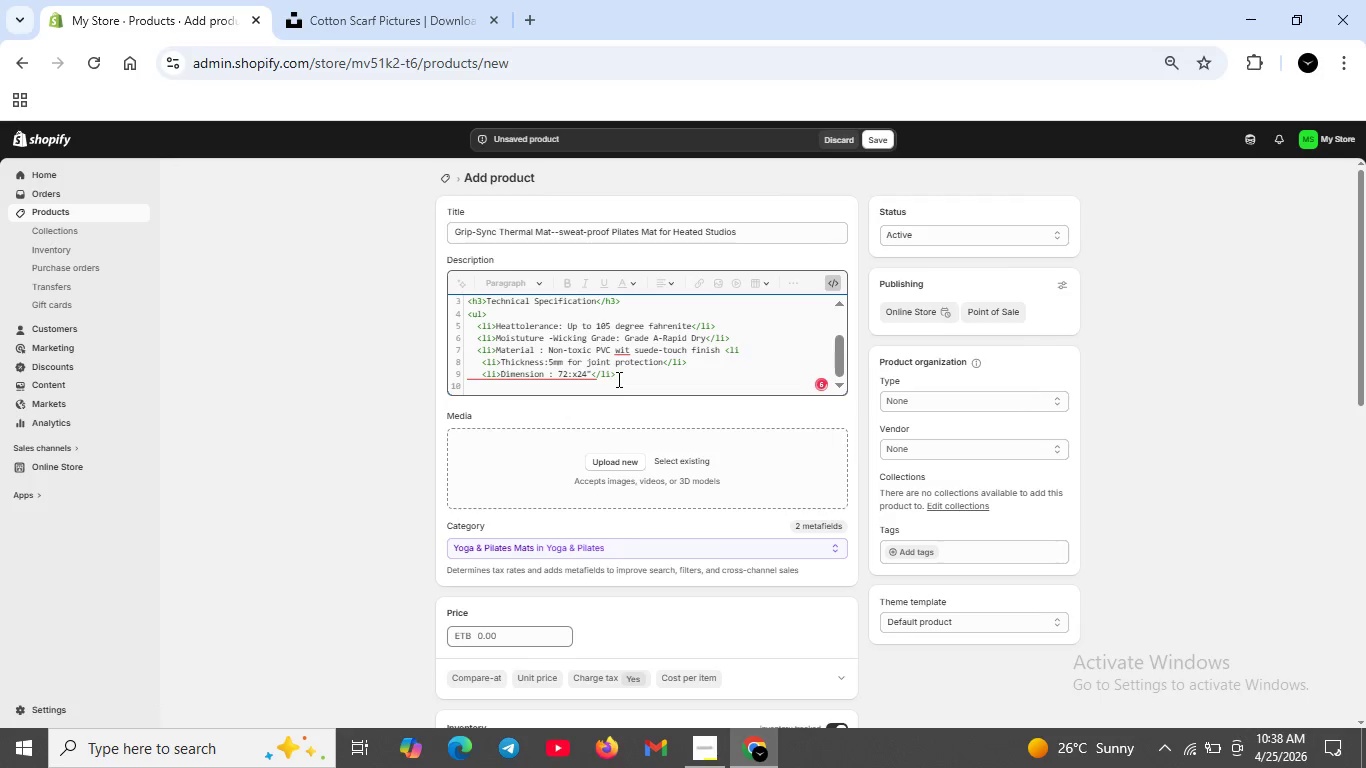 
key(Shift+Enter)
 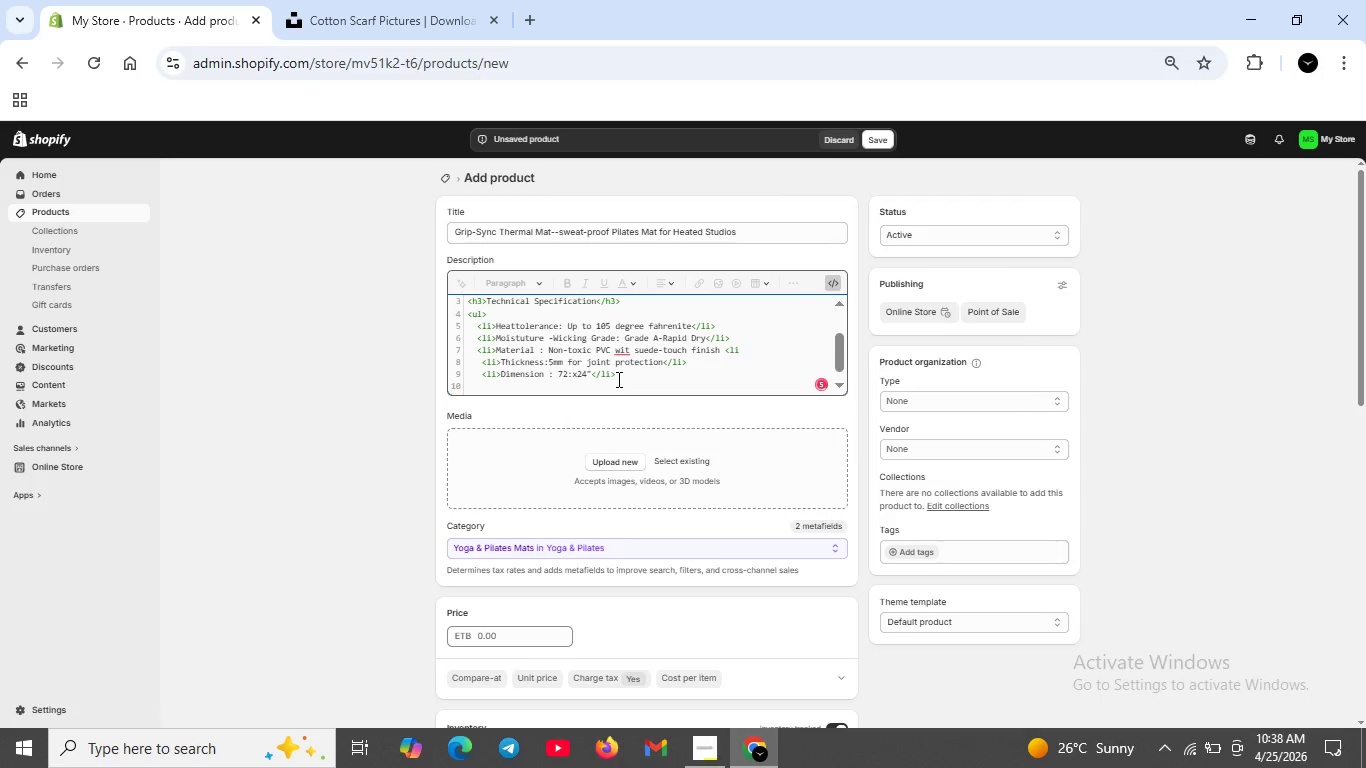 
type(</ul>)
 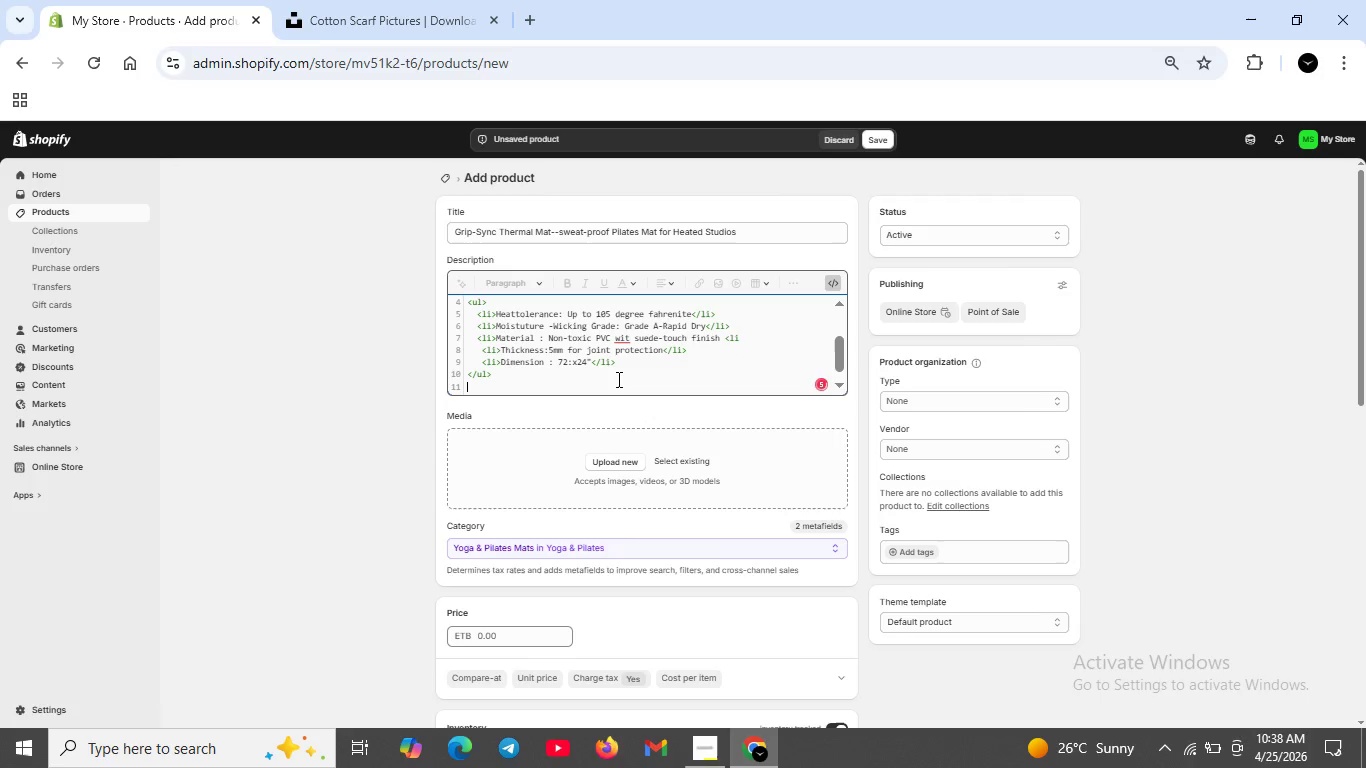 
 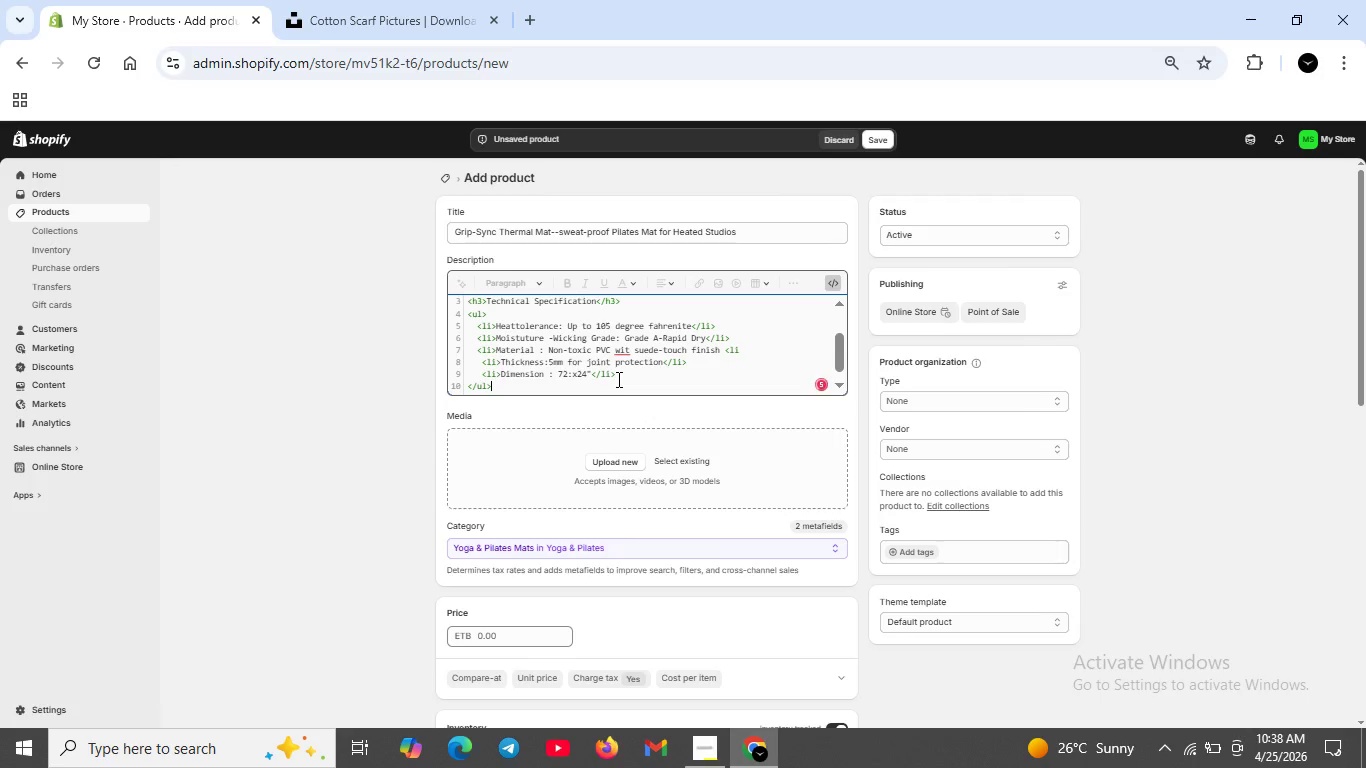 
key(Shift+Enter)
 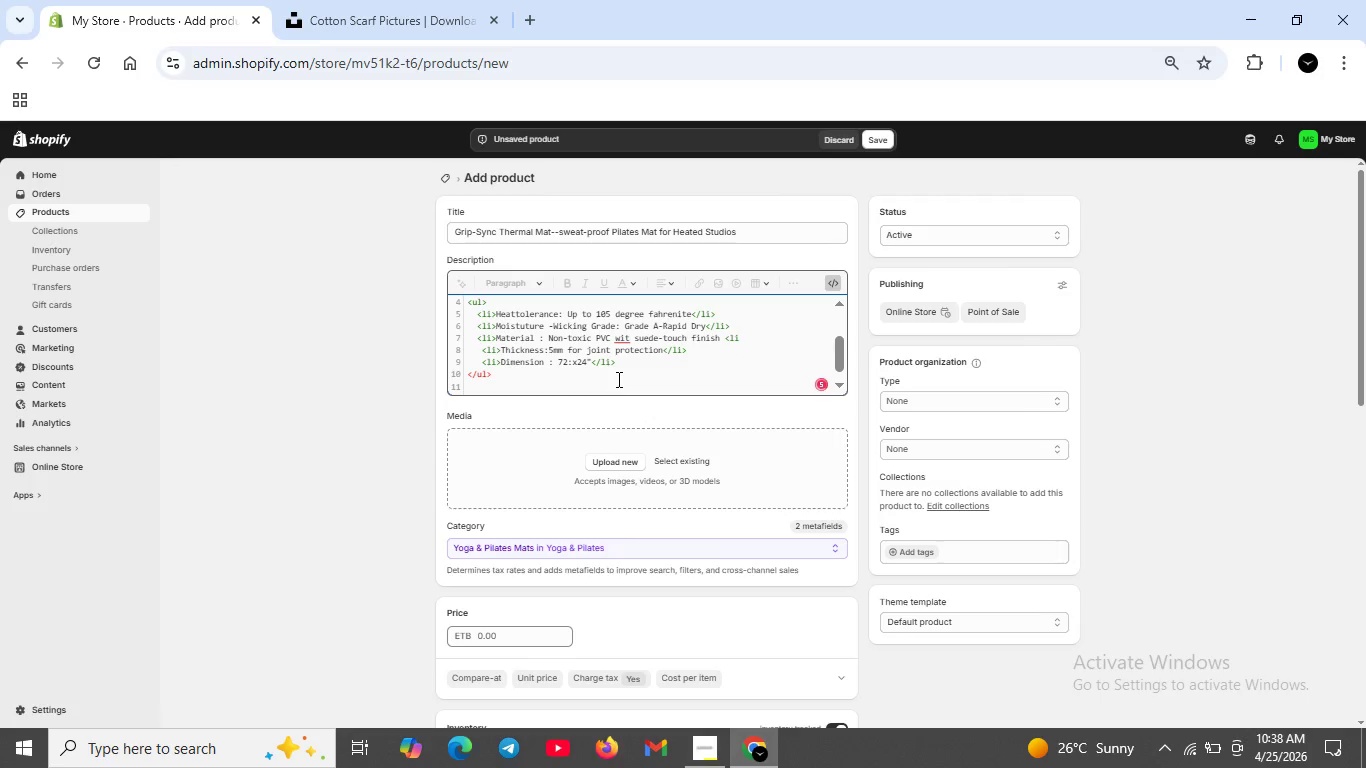 
type(<li>Fine-Grit:Maximum grip for e)
key(Backspace)
type(wet hands</li>)
 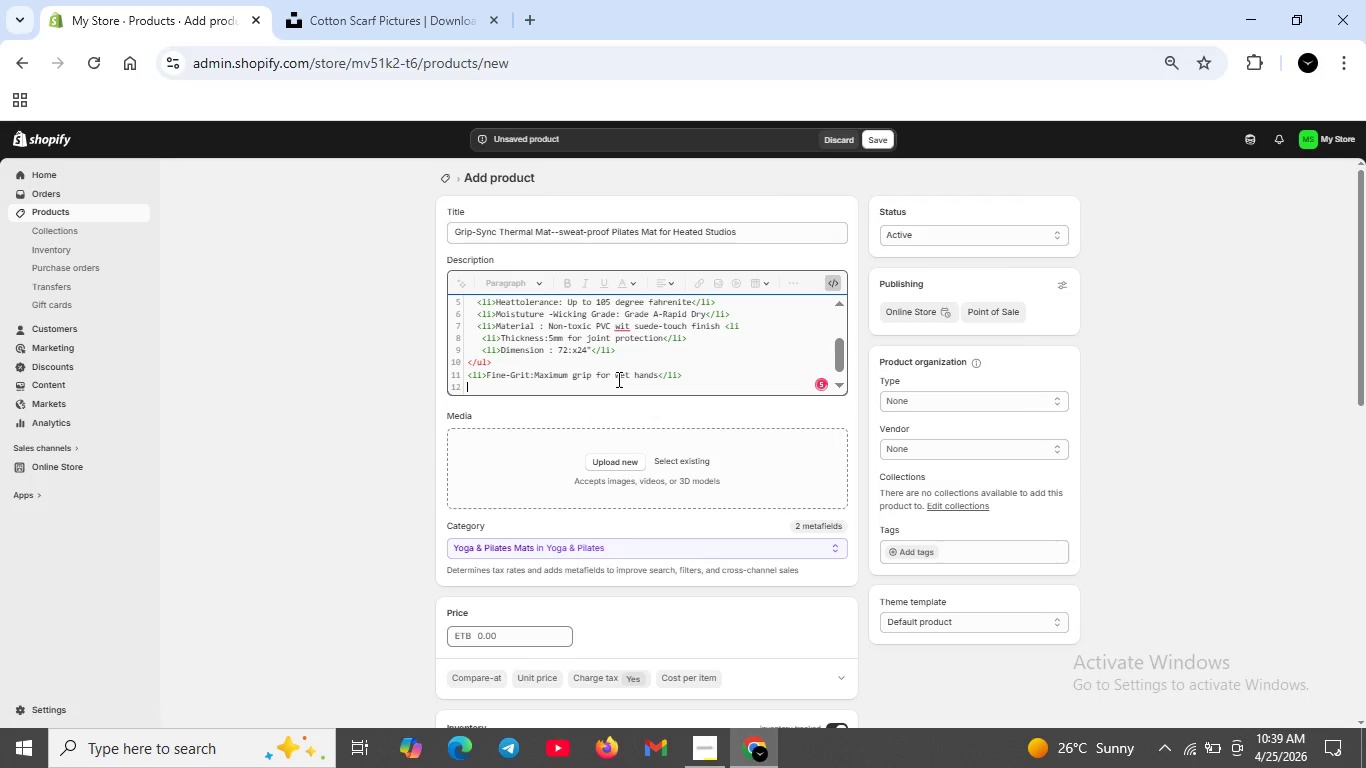 
 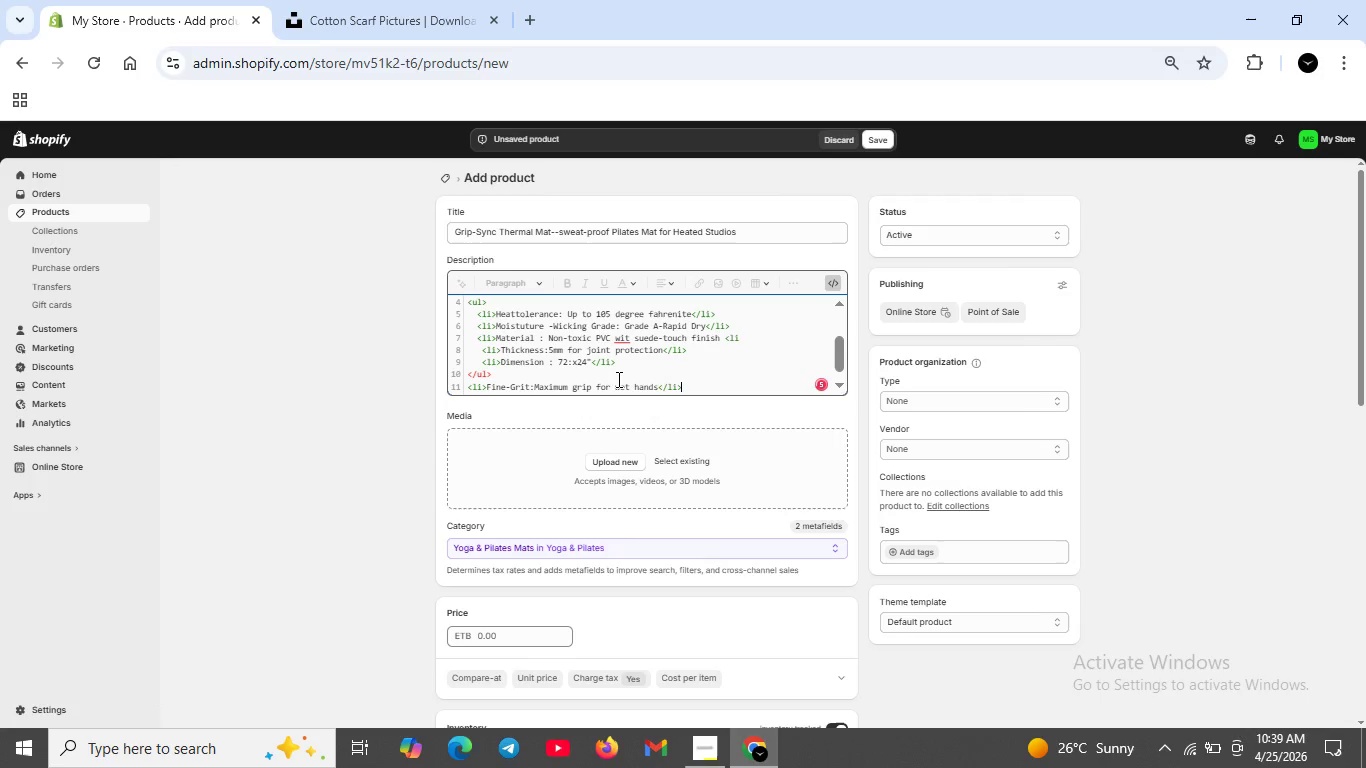 
key(Shift+Enter)
 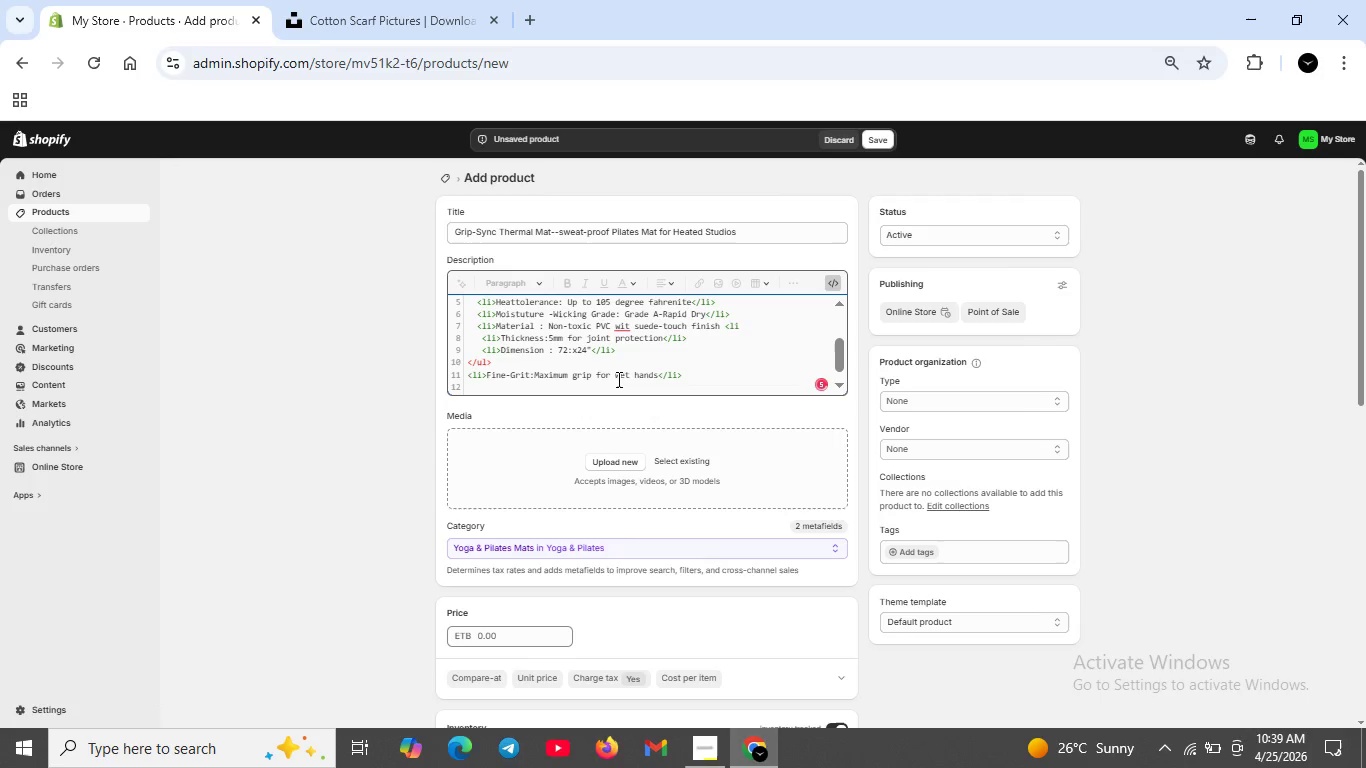 
type(<li>Honeycomn)
key(Backspace)
type(n:Balanced cushion and traction</li>)
 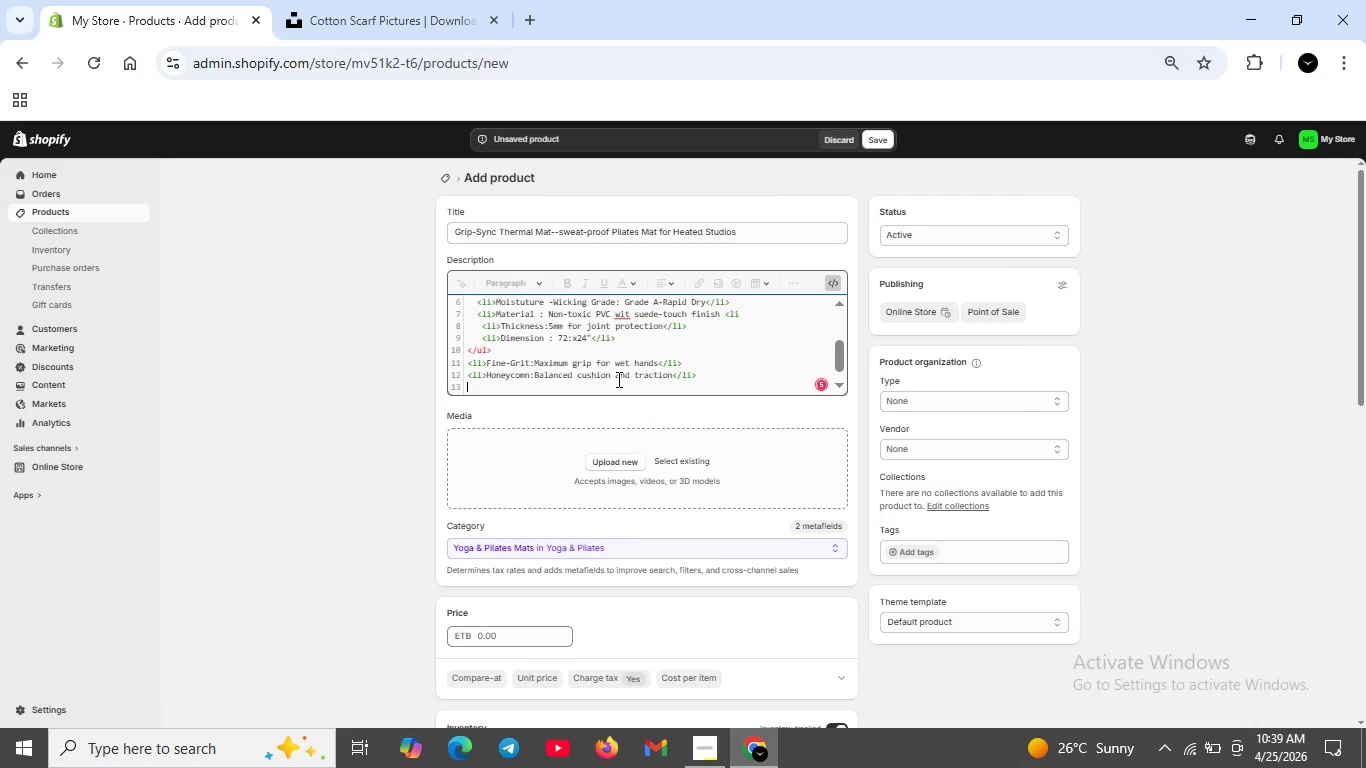 
 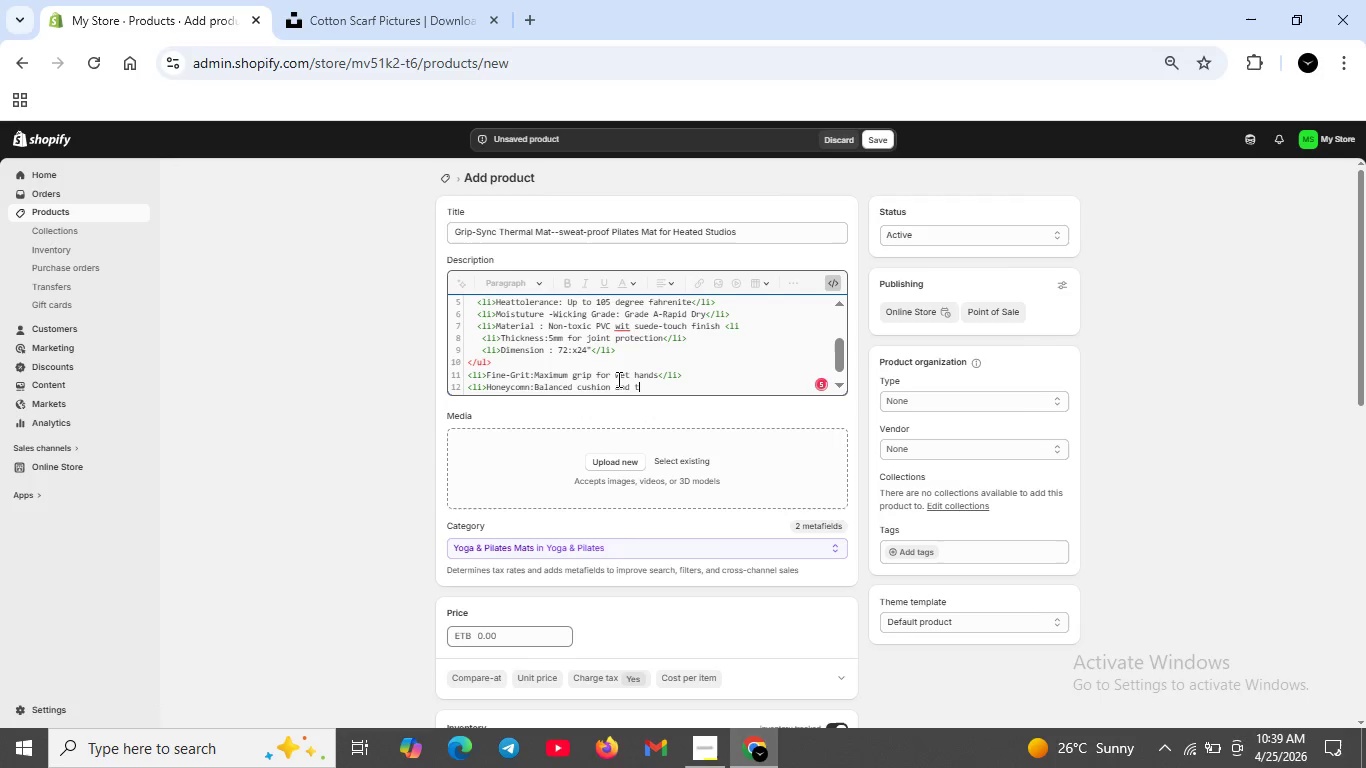 
key(Shift+Enter)
 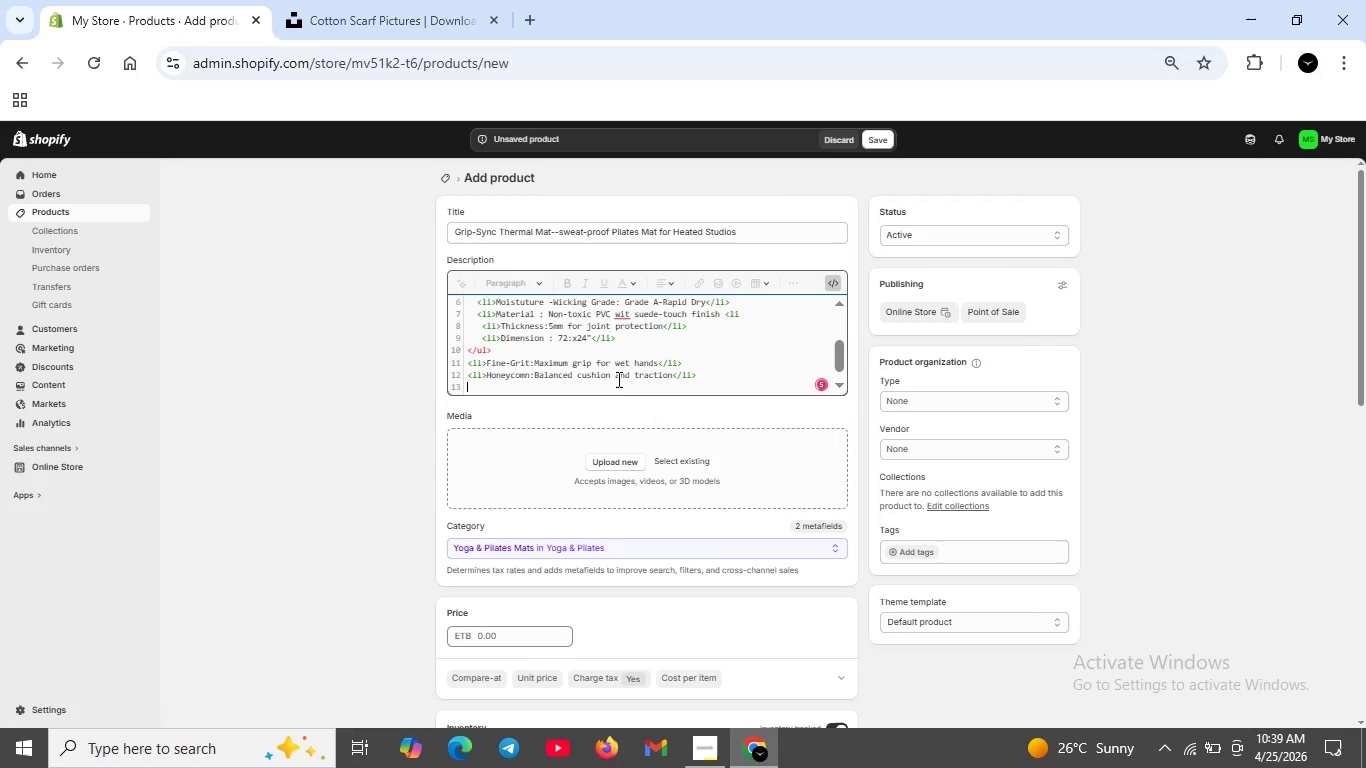 
type(<li>Ribbed: Tacile feedback for alignme)
key(Backspace)
key(Backspace)
key(Backspace)
key(Backspace)
type(gnment</.)
key(Backspace)
type(li>)
 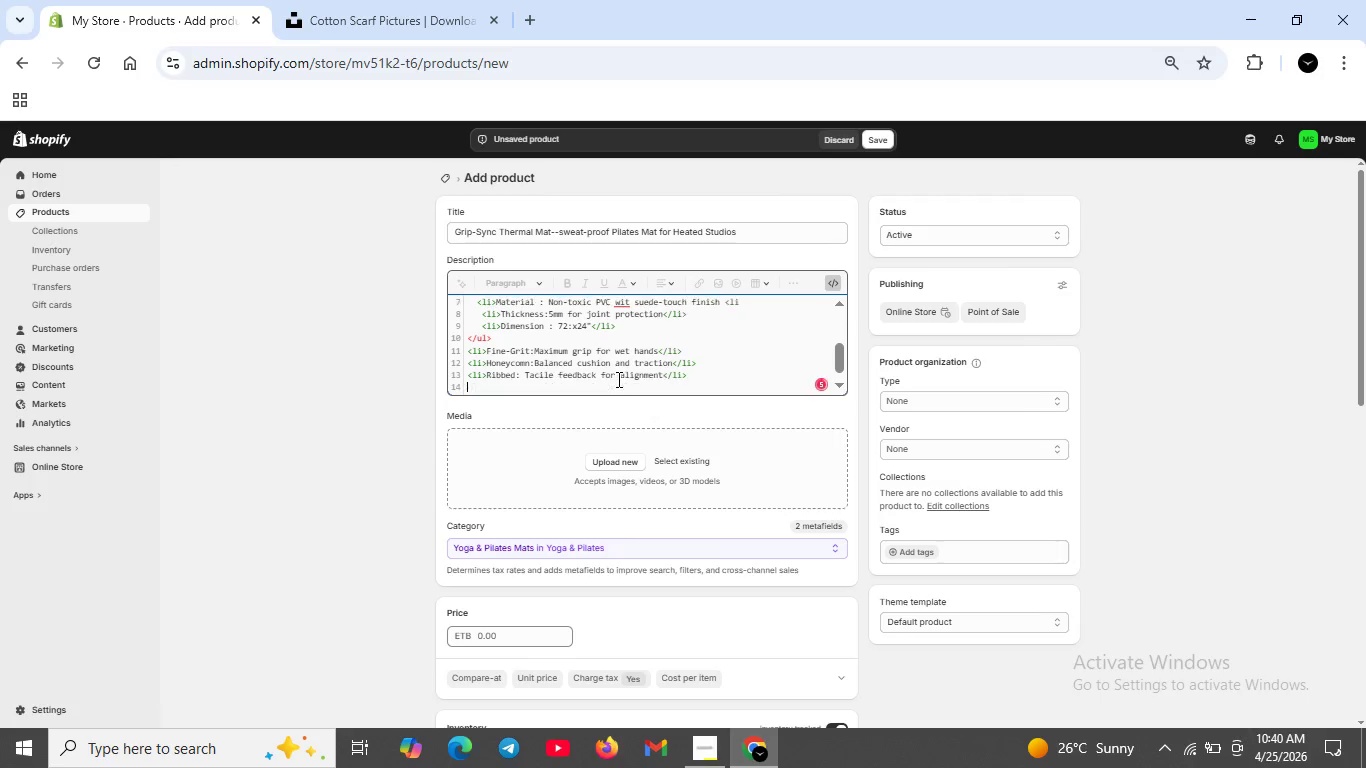 
 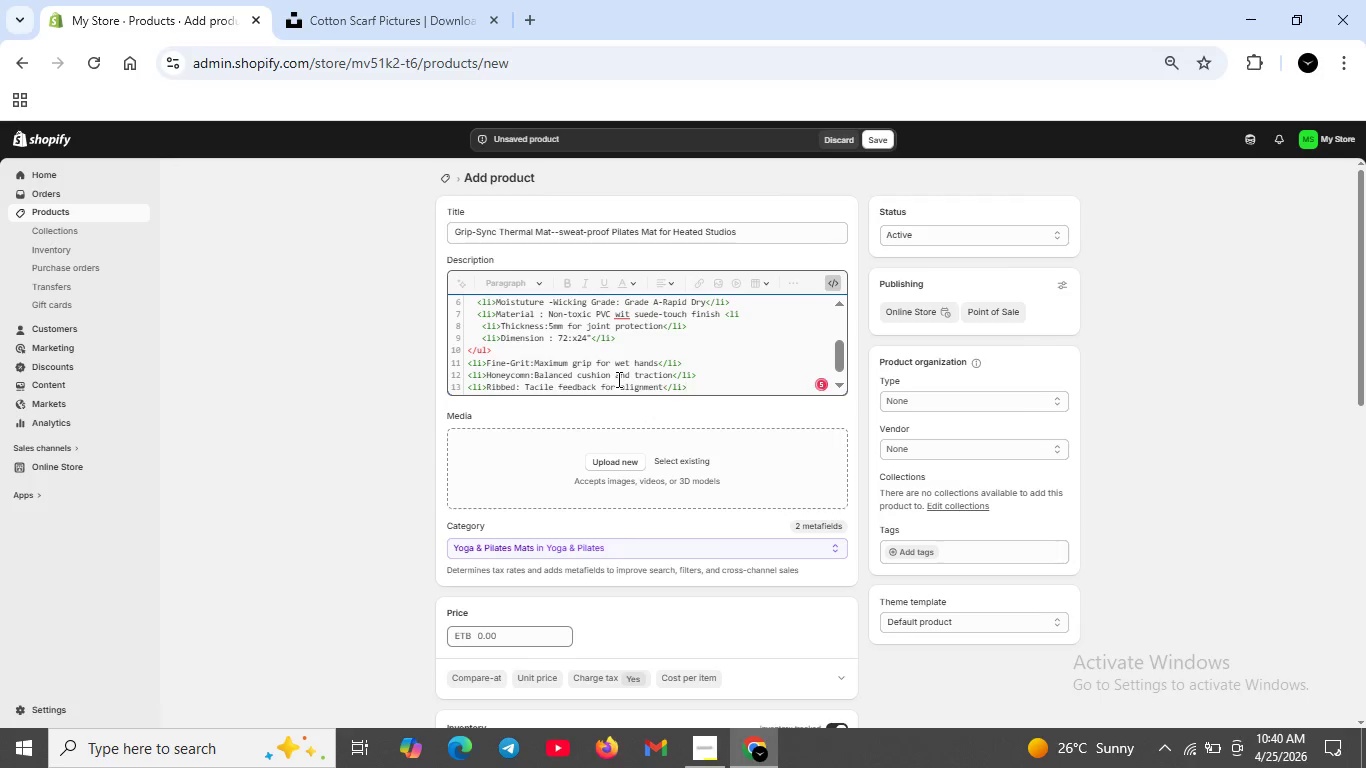 
key(Shift+Enter)
 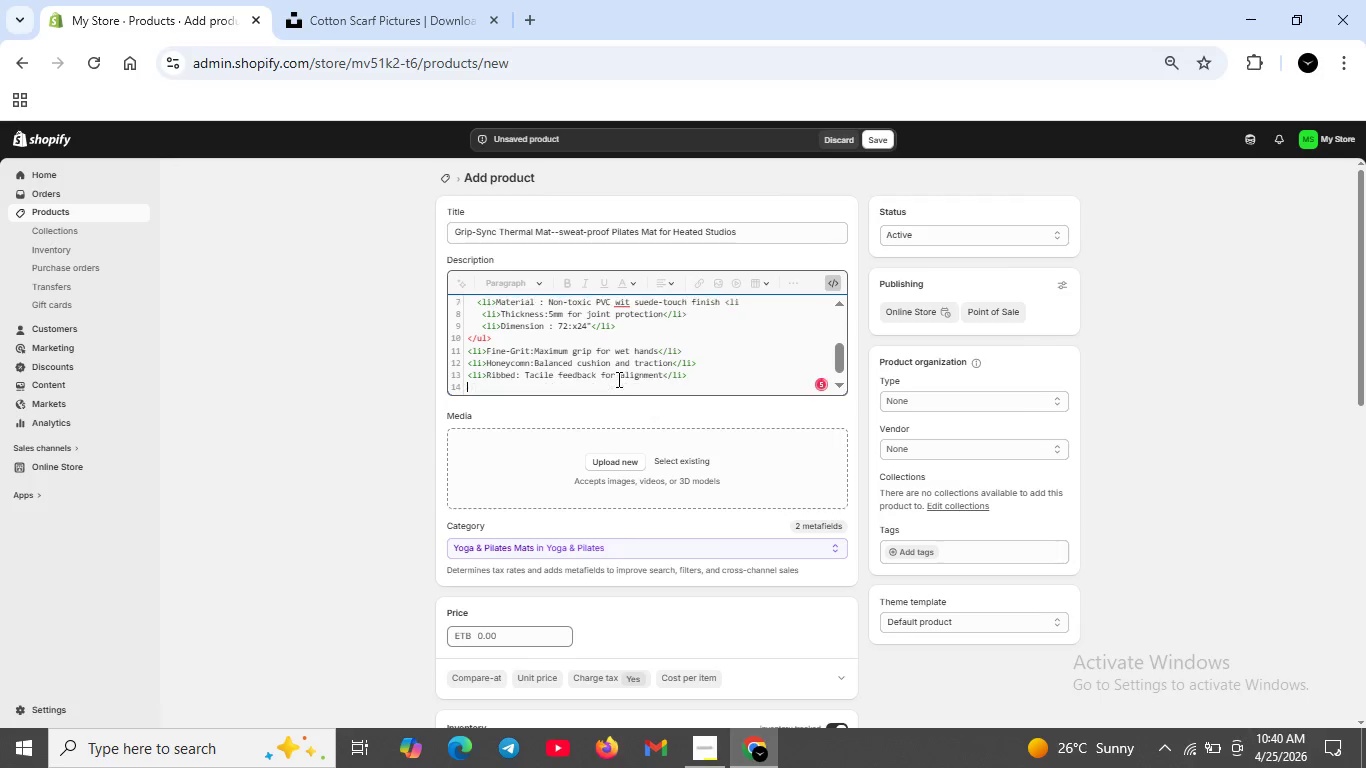 
type(</ul>)
 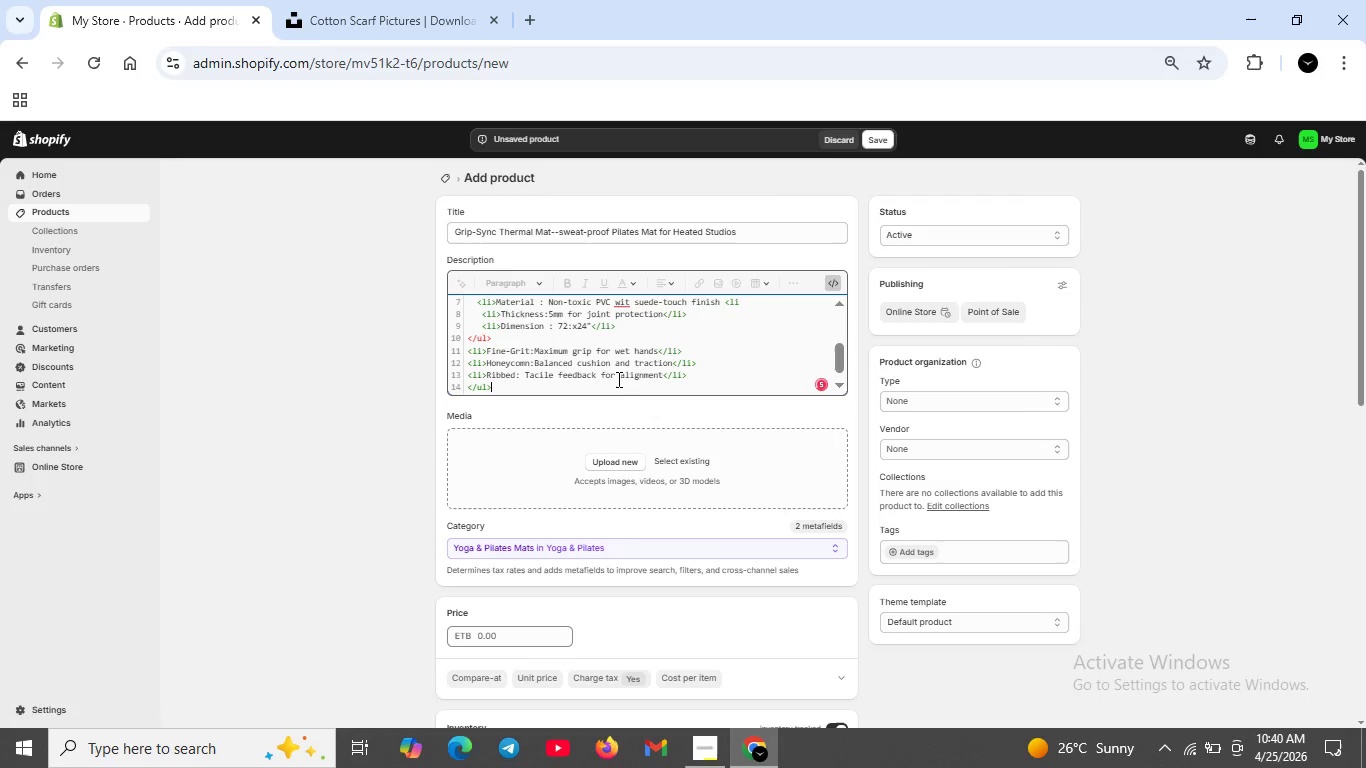 
key(Shift+Enter)
 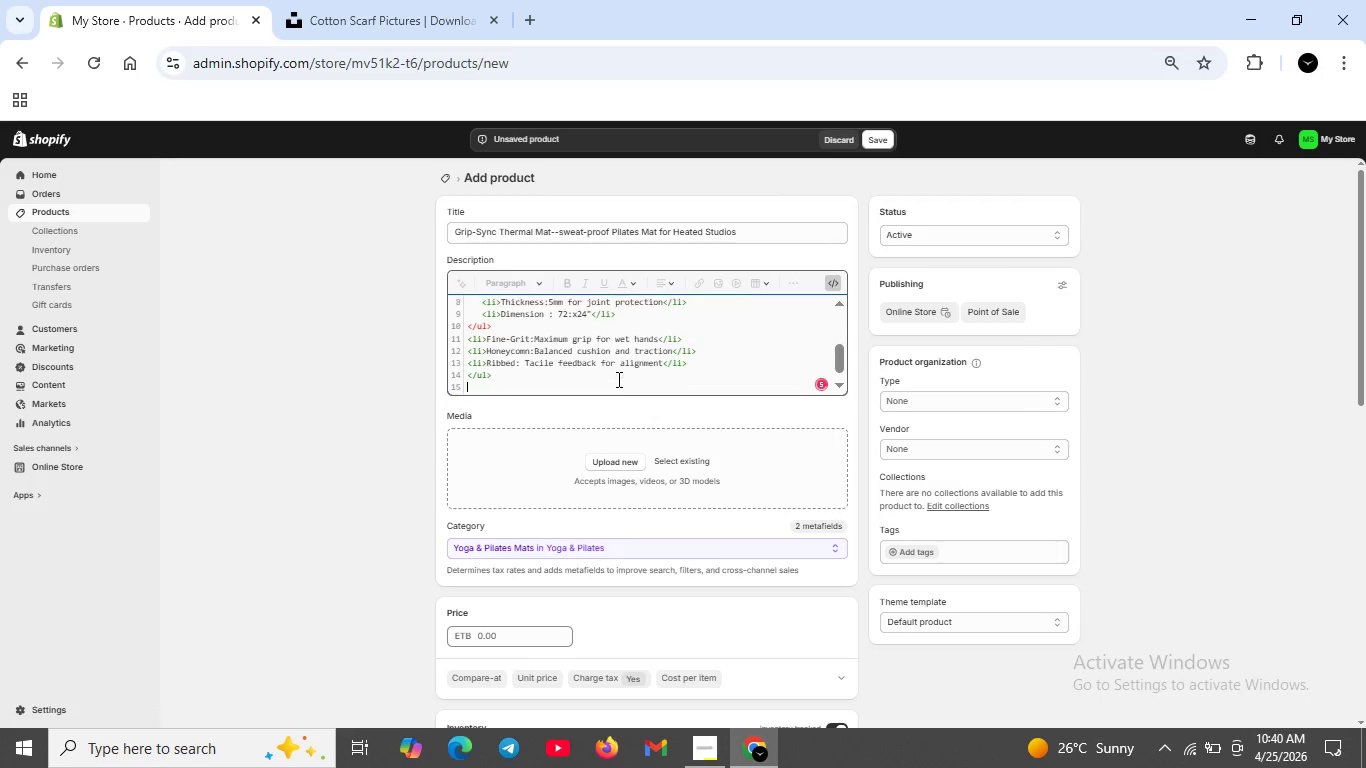 
type(<p><strong>Care Instruction )
key(Backspace)
type(s</sto)
key(Backspace)
 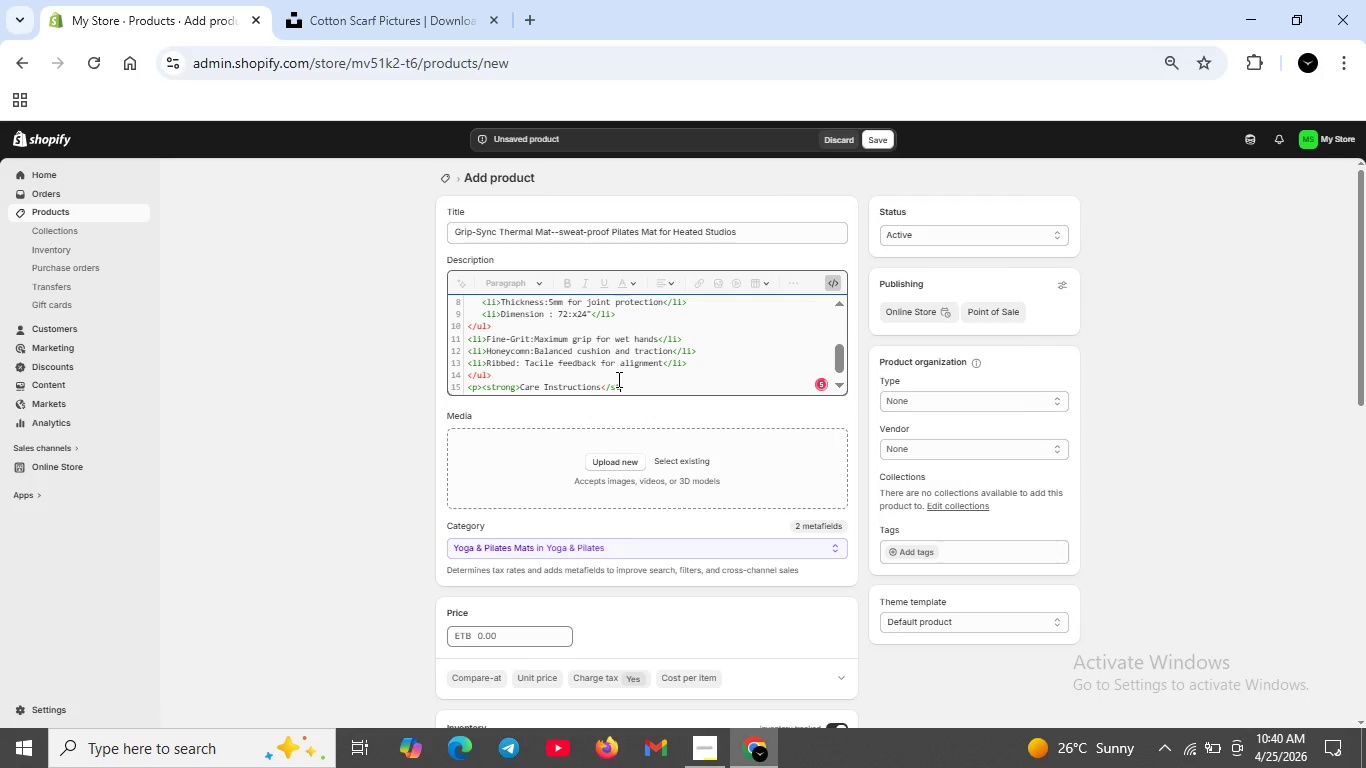 
type(rong</)
key(Backspace)
key(Backspace)
type(>)
 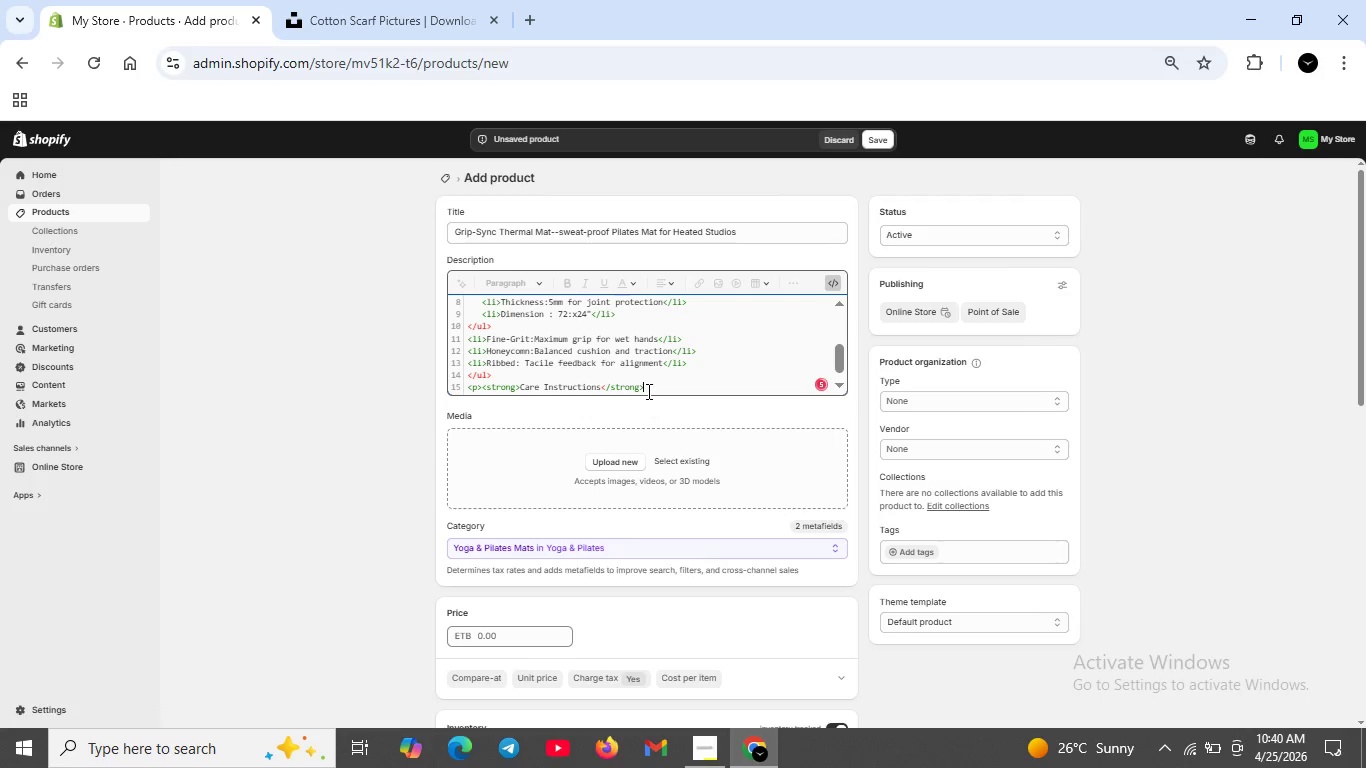 
type(Wipe clean with damp)
 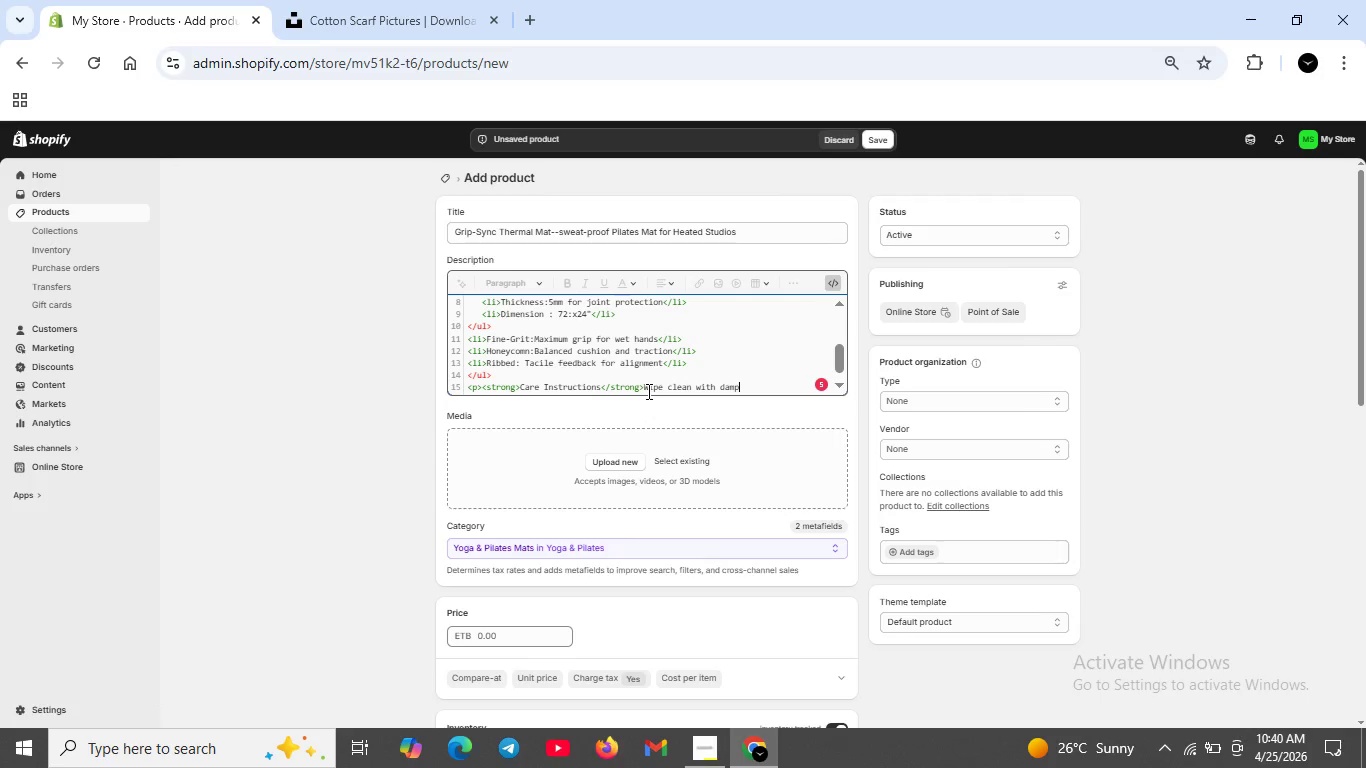 
type(cloth after eac use )
 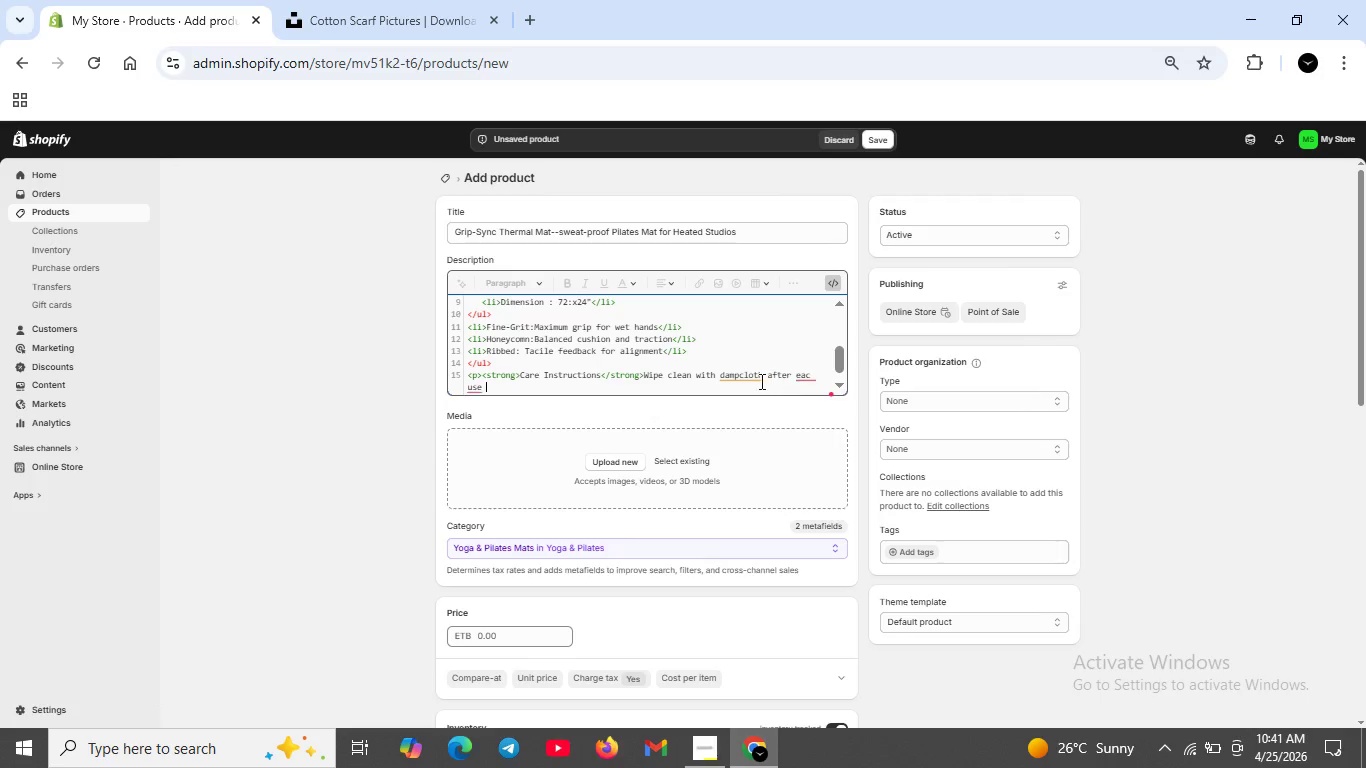 
left_click([744, 378])
 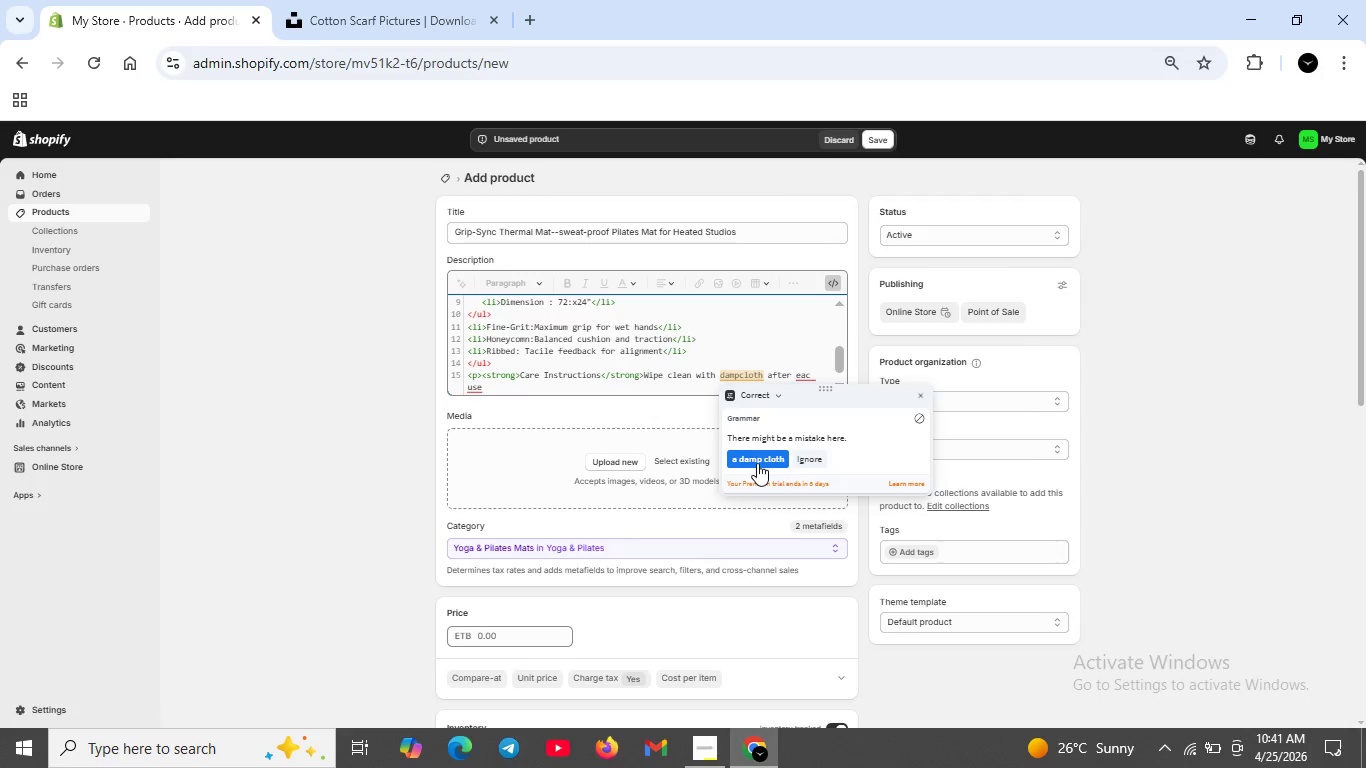 
left_click([757, 463])
 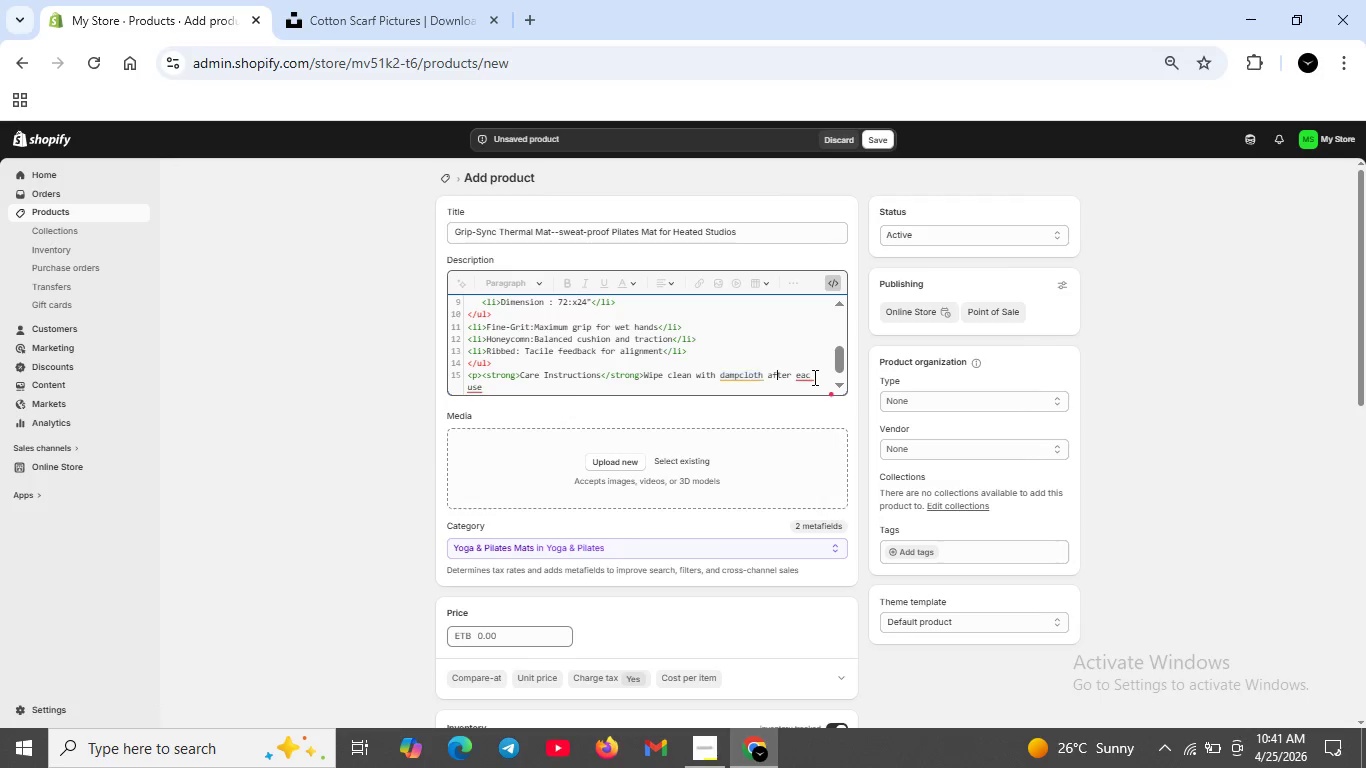 
left_click([813, 377])
 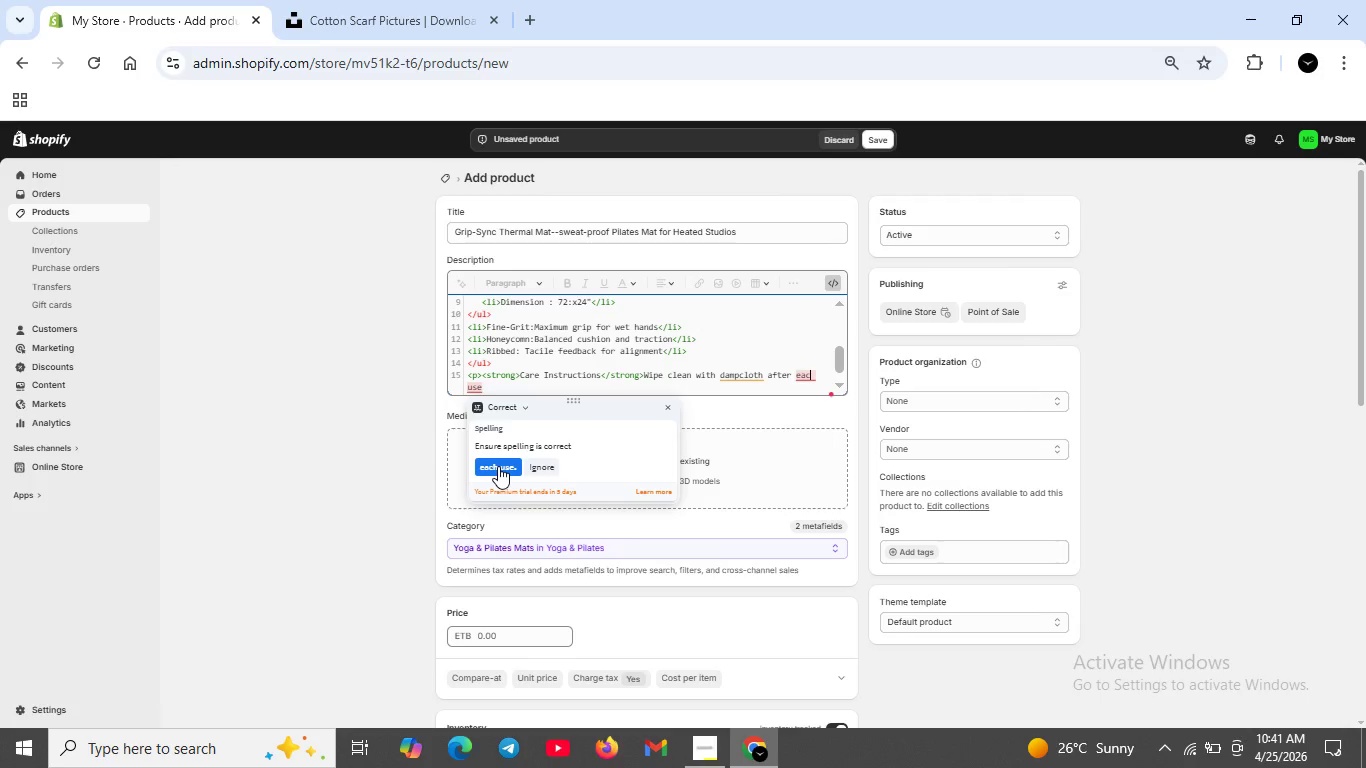 
left_click([498, 466])
 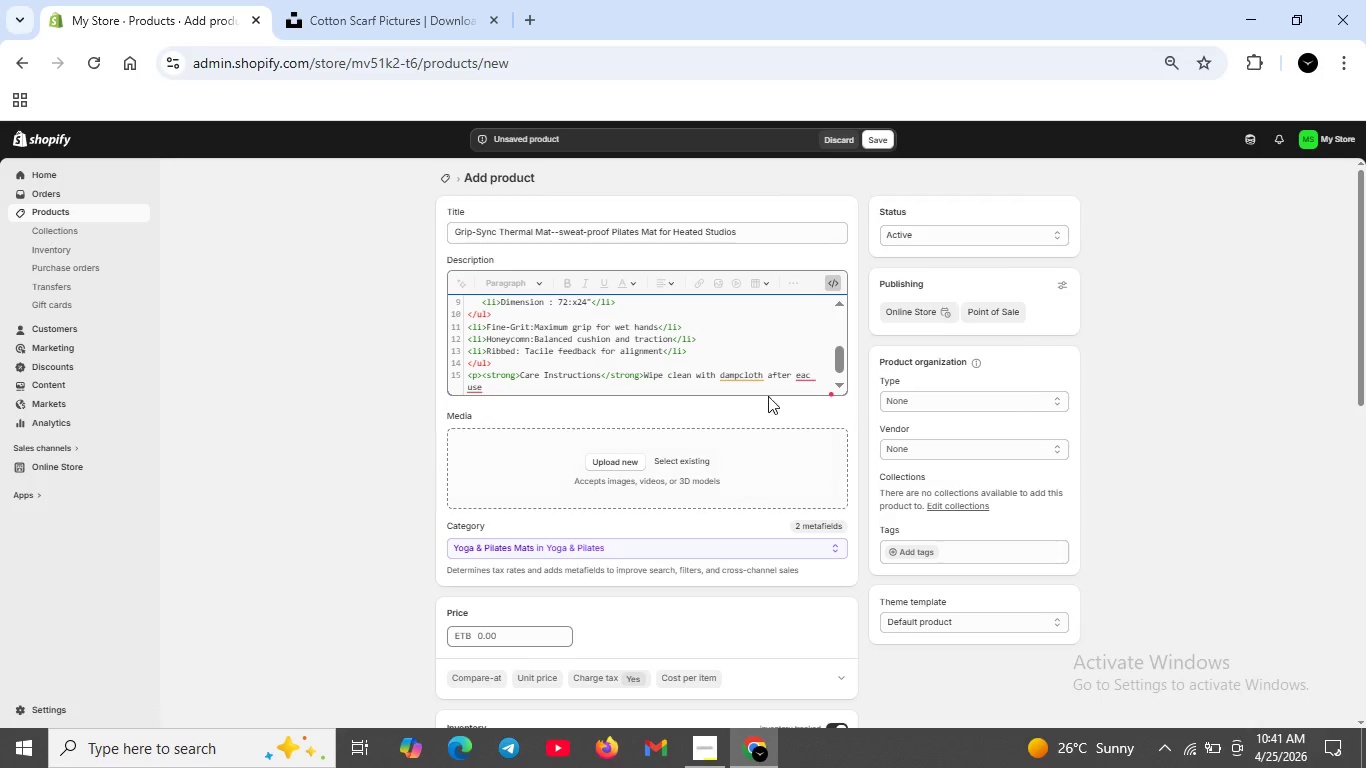 
left_click([814, 369])
 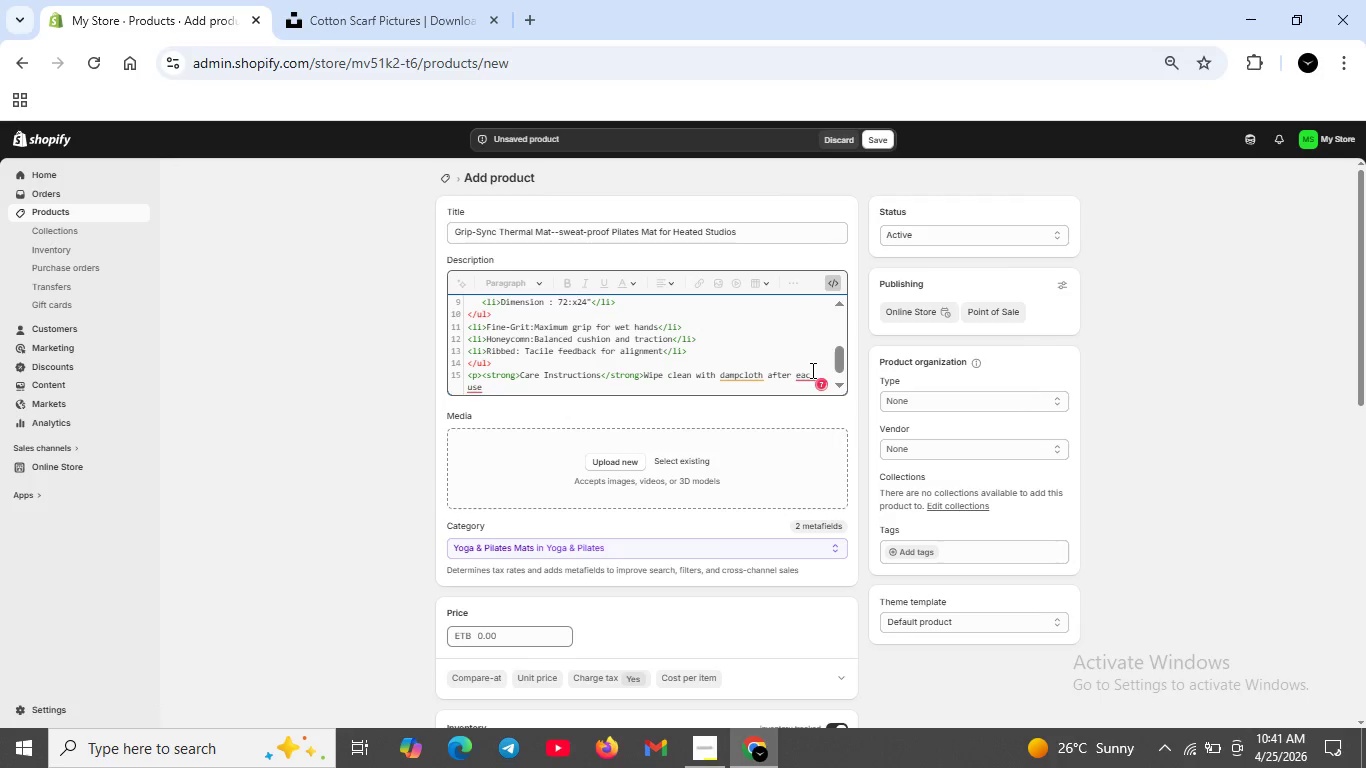 
left_click([811, 370])
 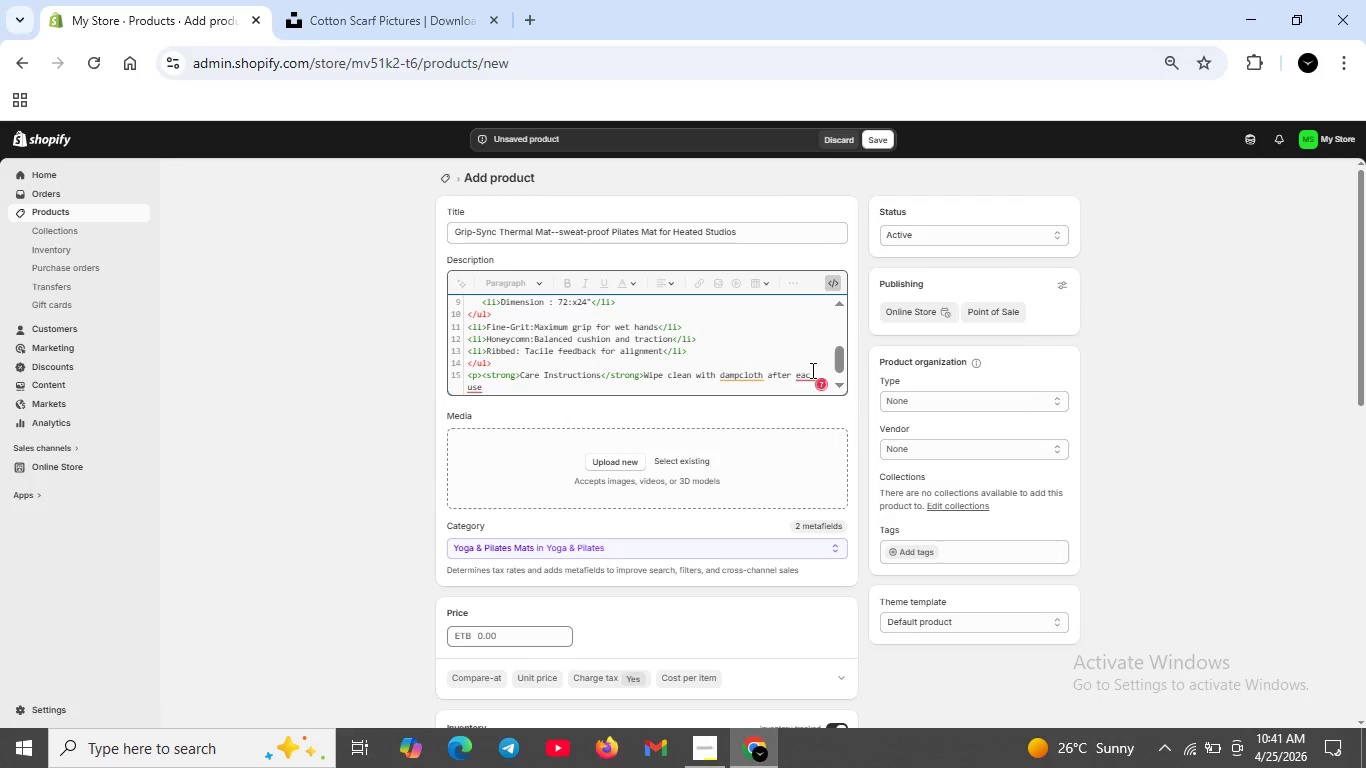 
key(H)
 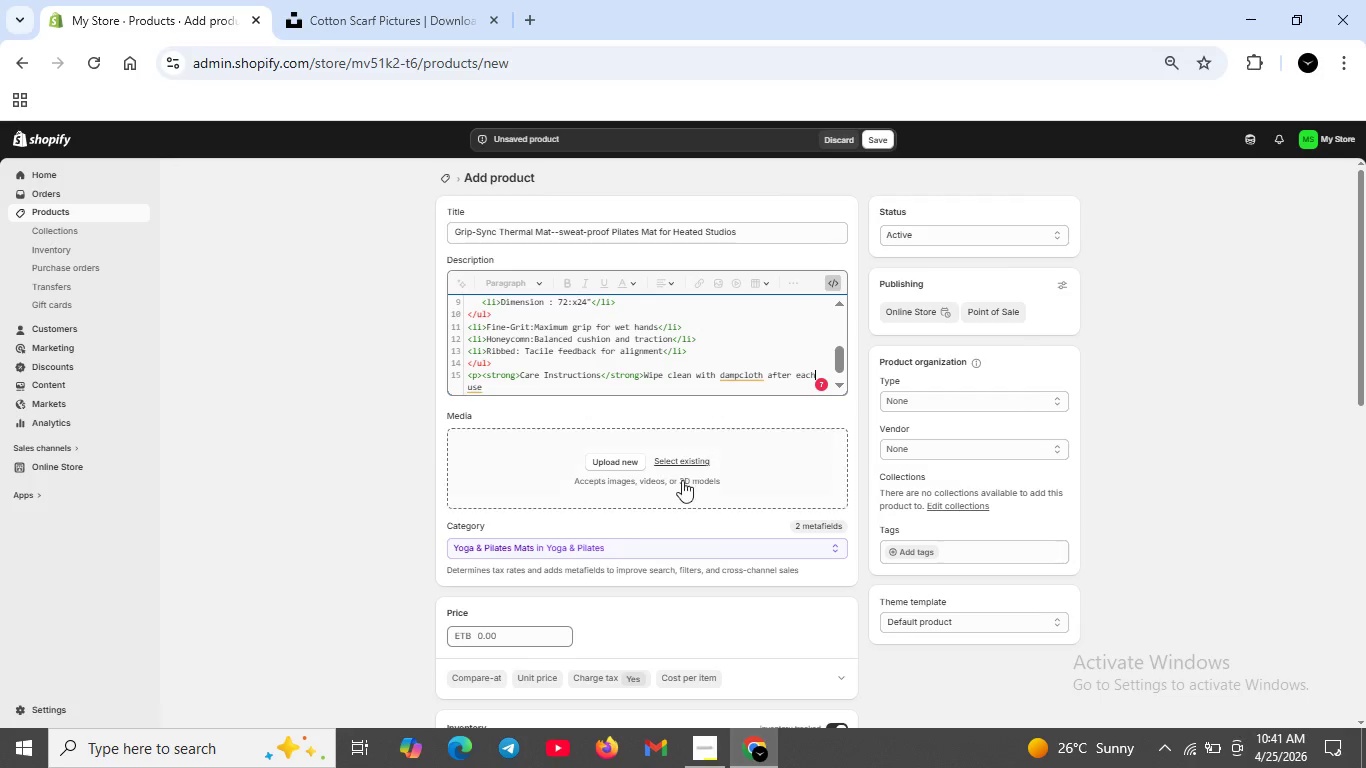 
left_click([486, 392])
 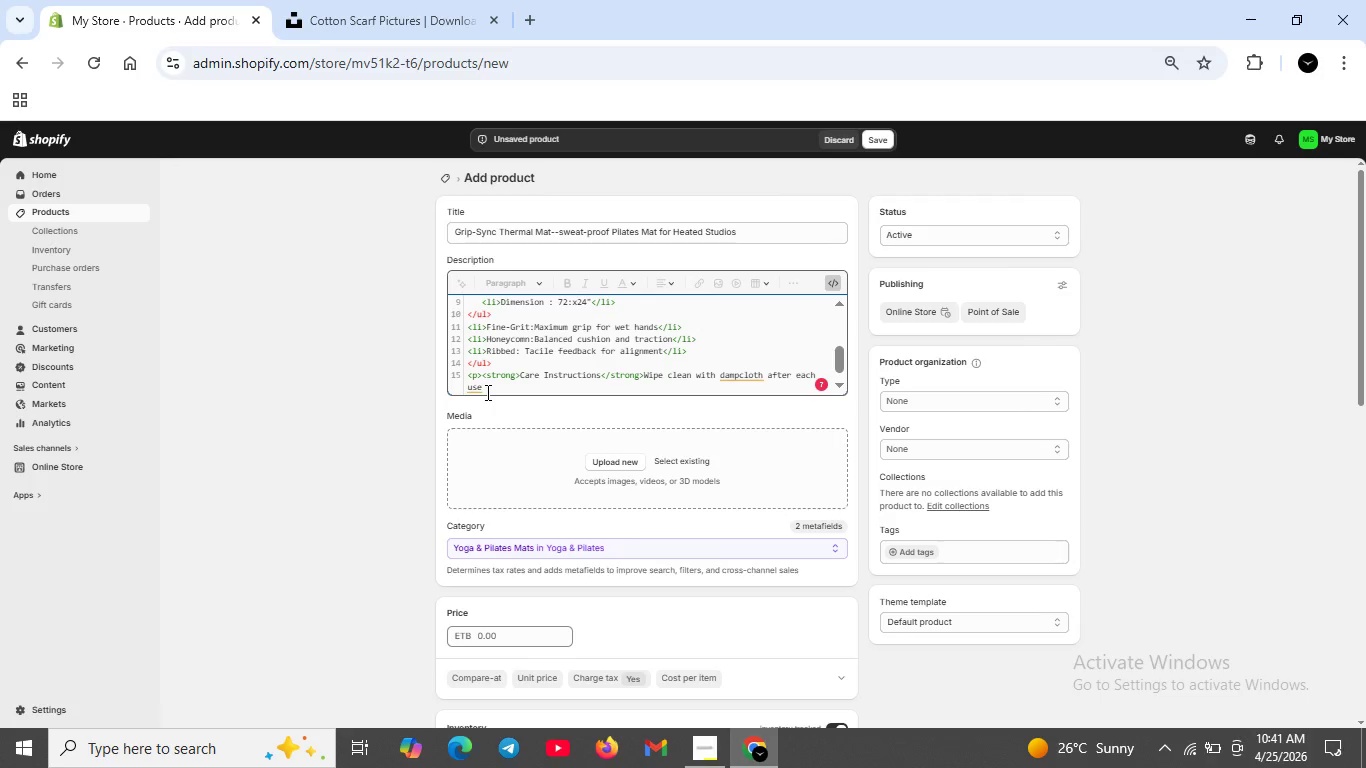 
key(Backspace)
type(.Air dry before rolling. Do not machine )
 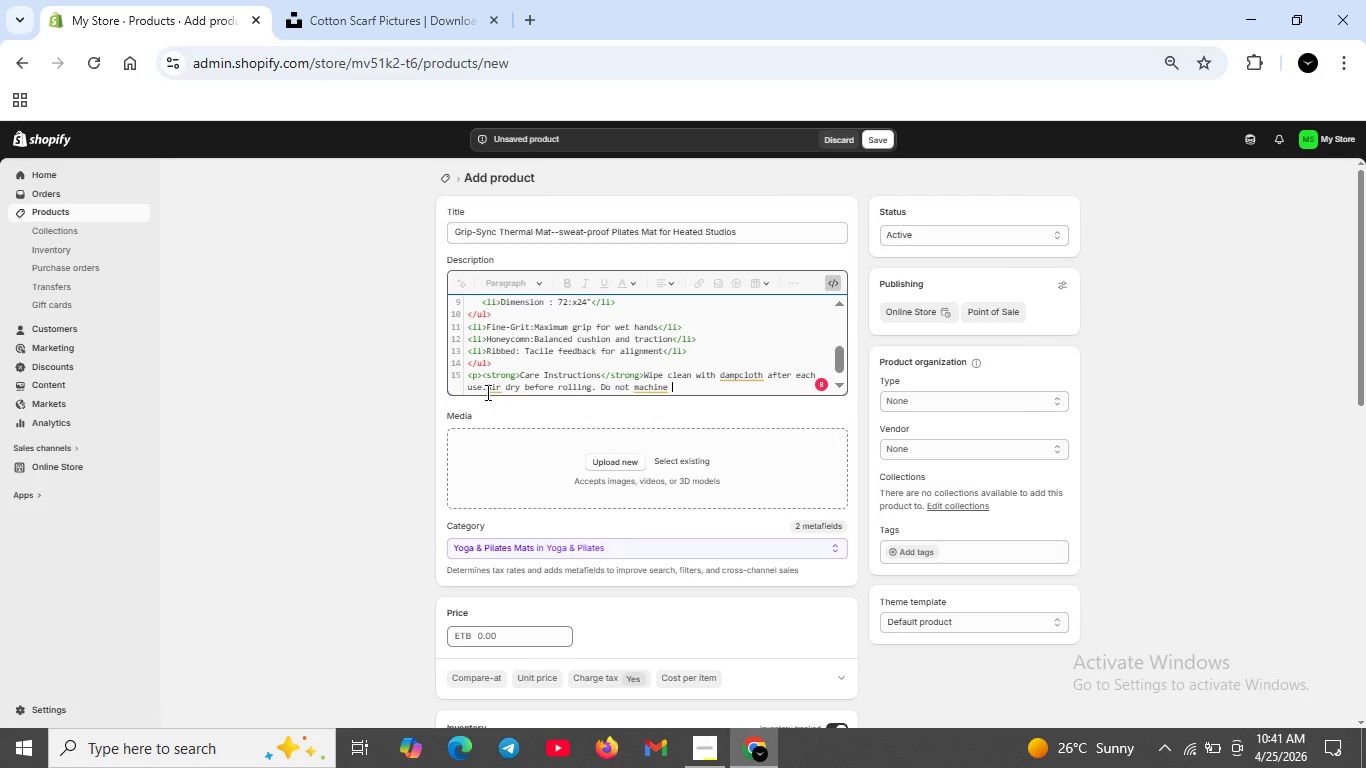 
wait(7.34)
 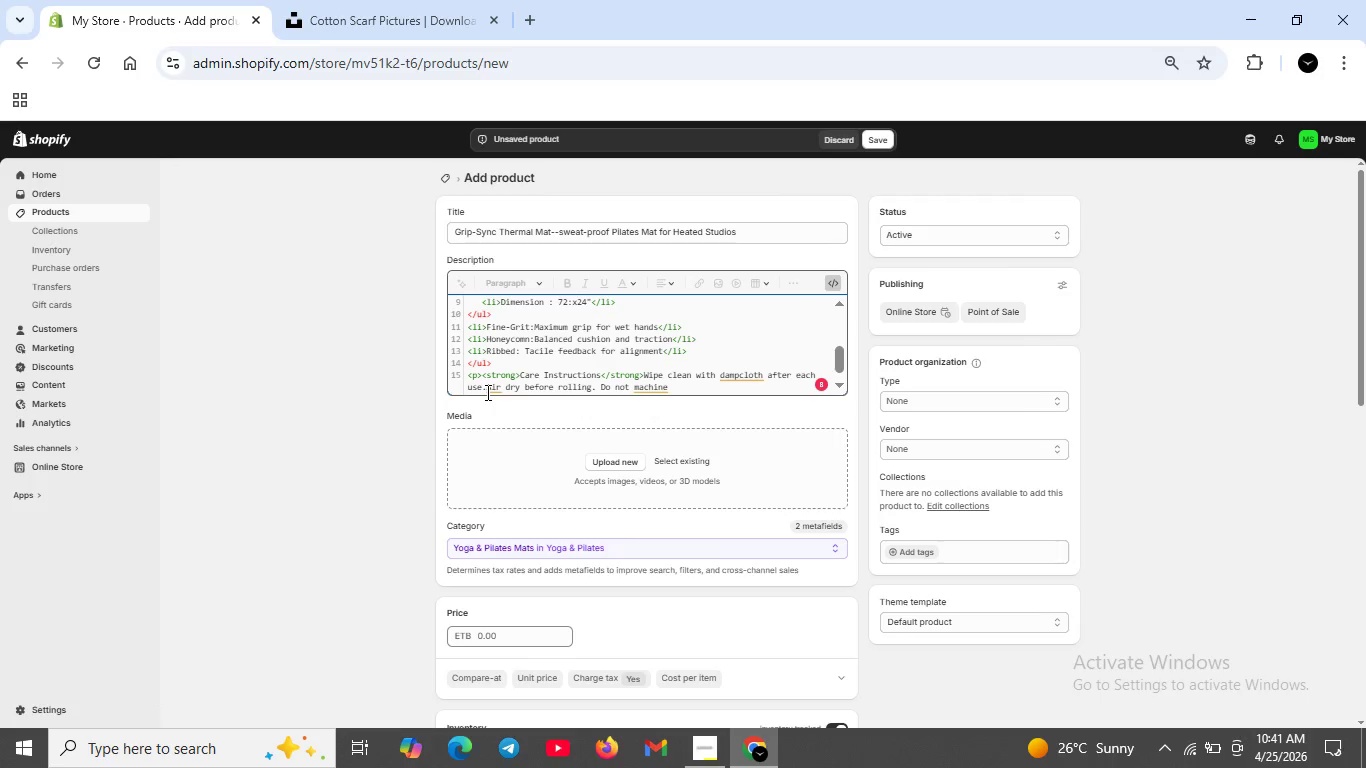 
type(wash.</p?)
key(Backspace)
type(>)
 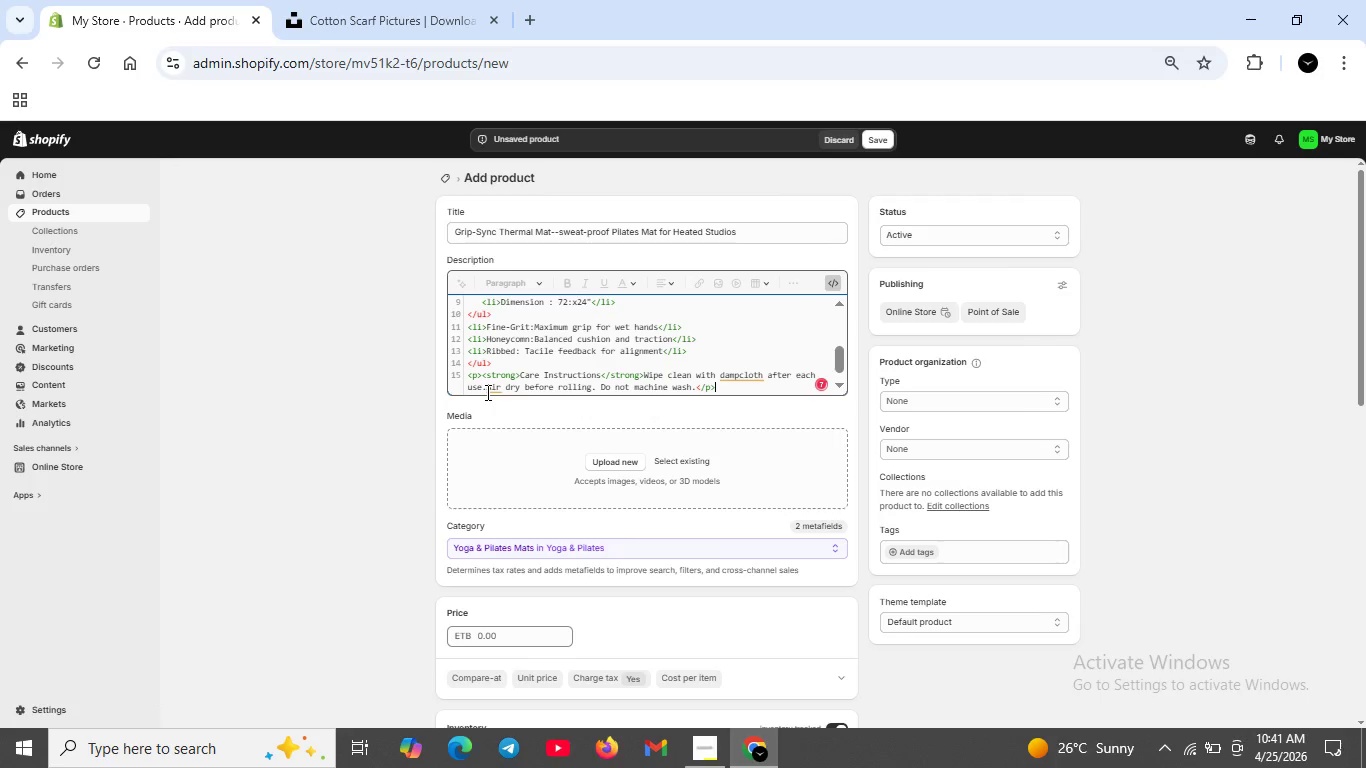 
wait(13.42)
 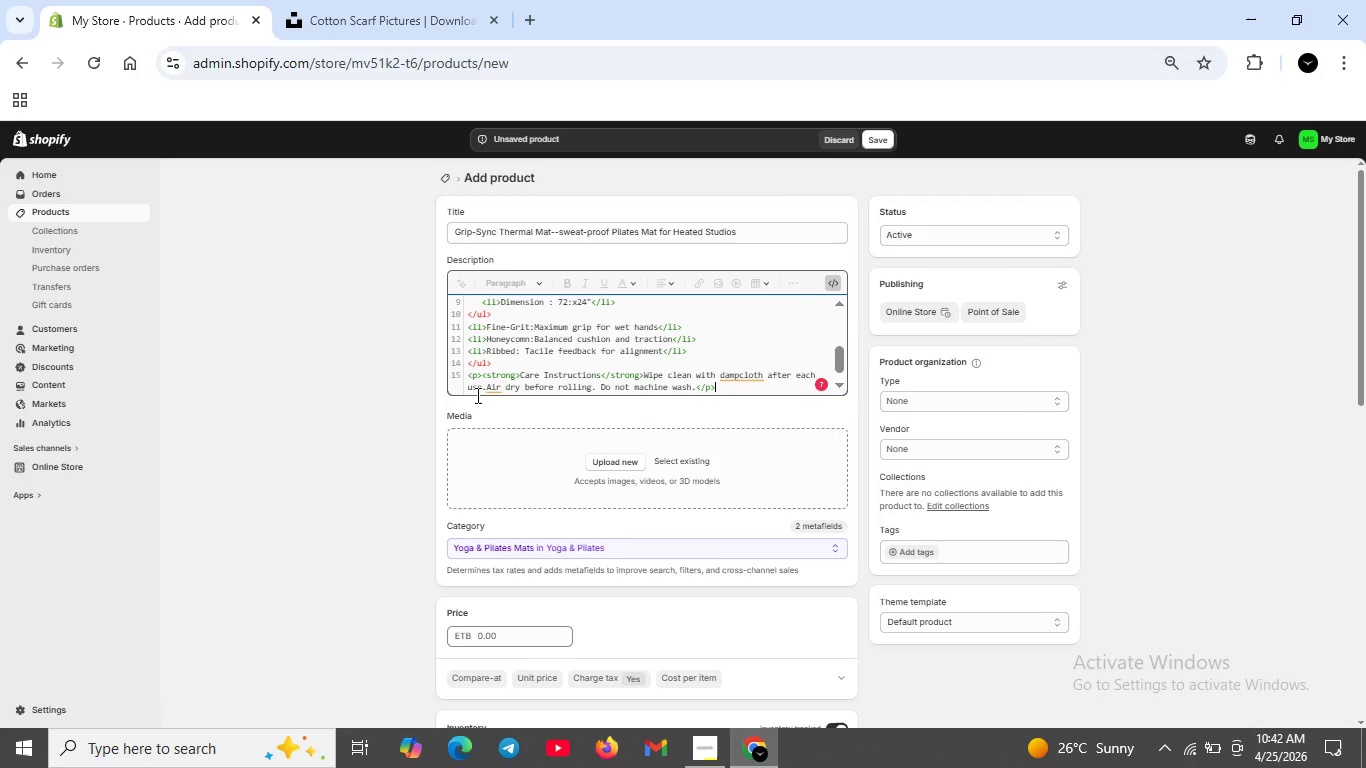 
left_click([485, 357])
 